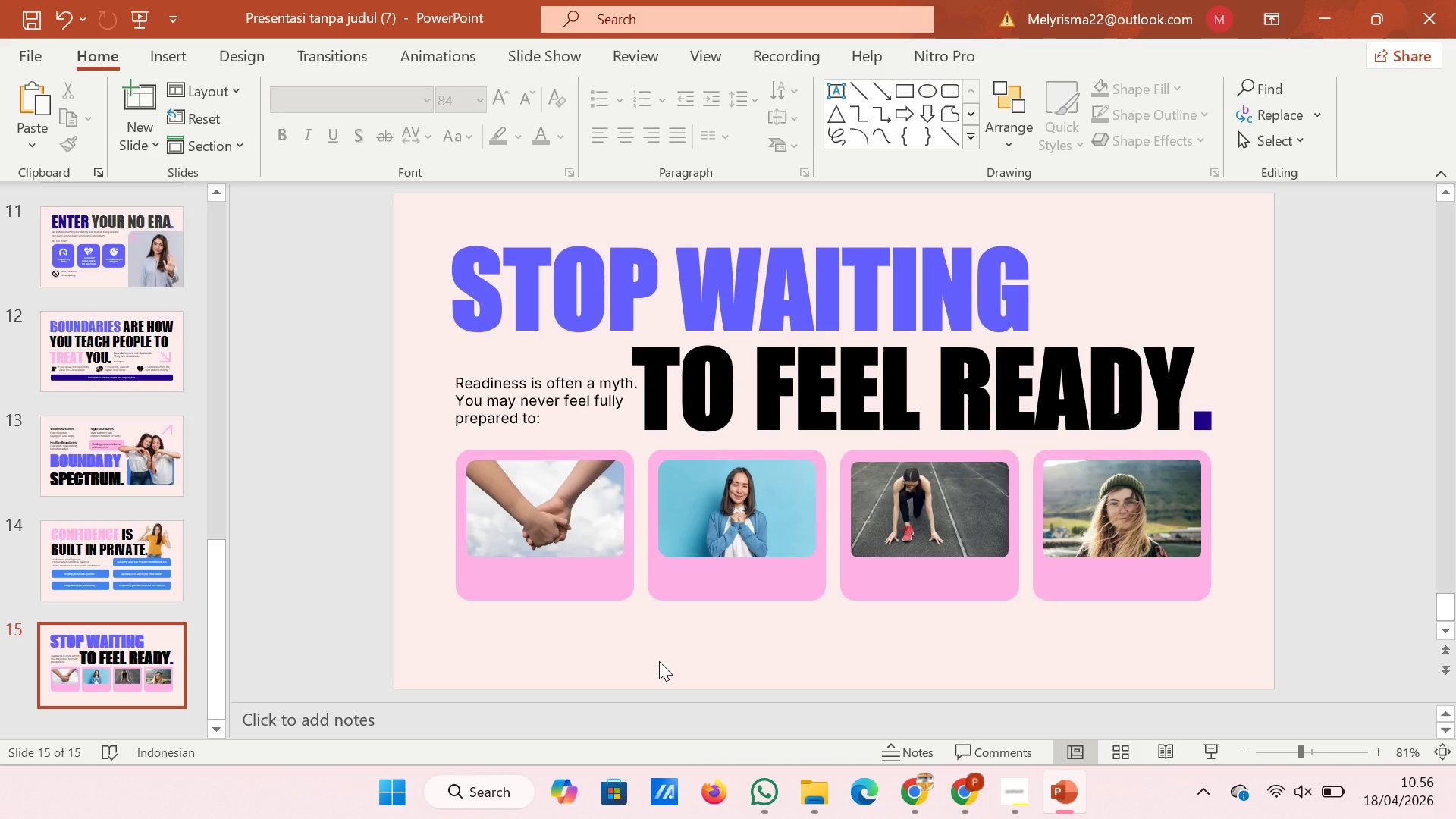 
key(Control+V)
 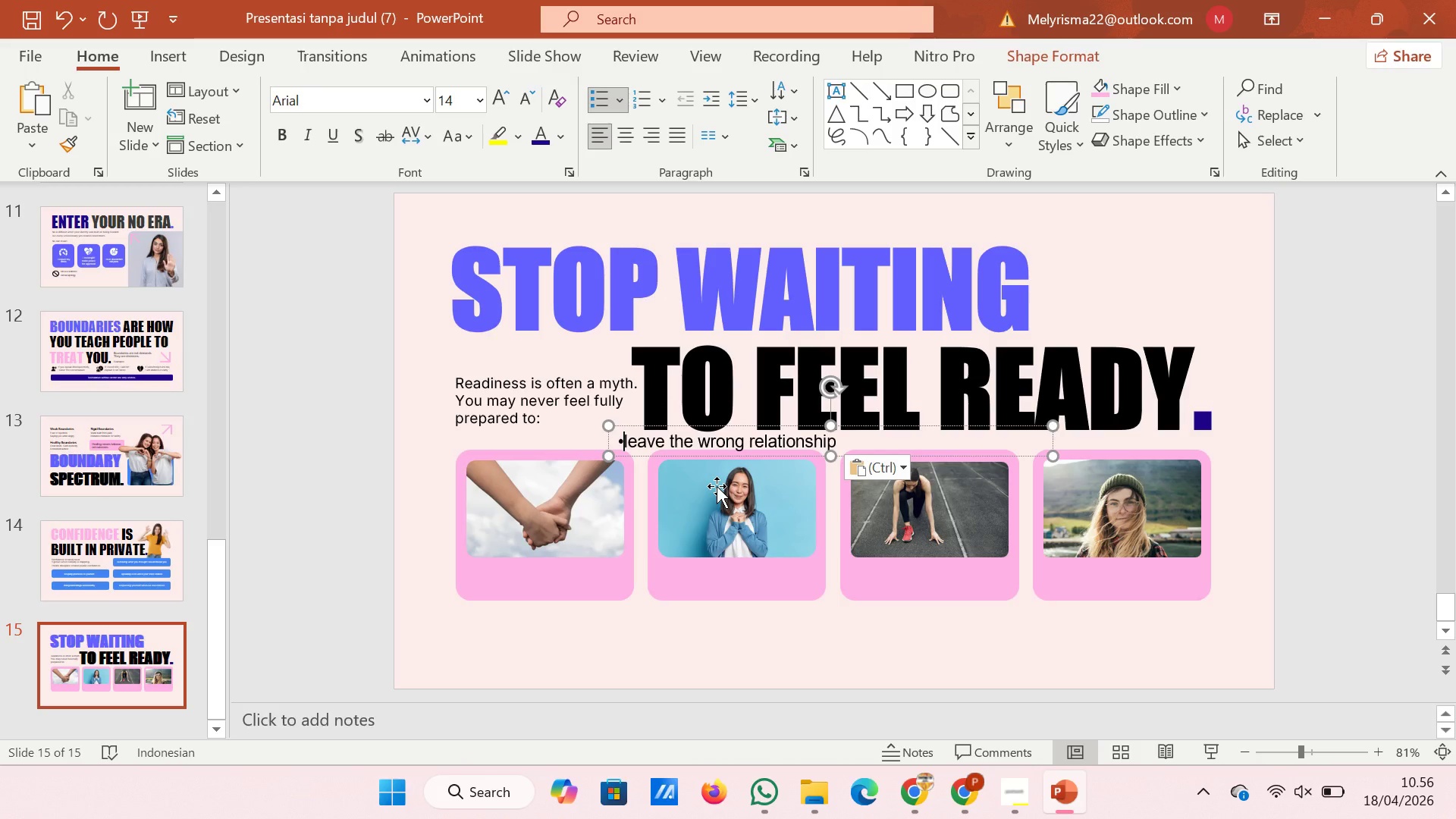 
key(Backspace)
 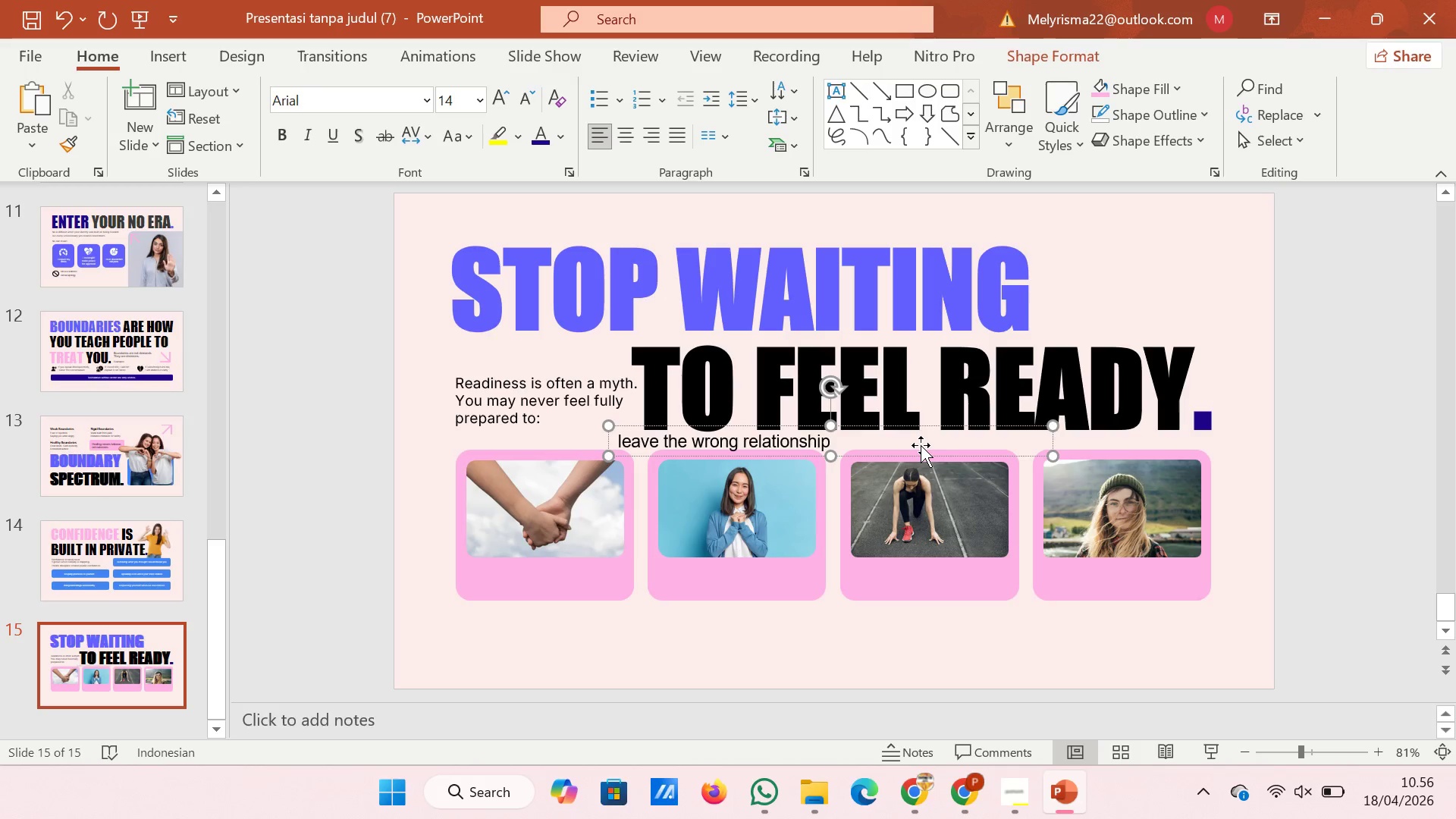 
left_click([921, 445])
 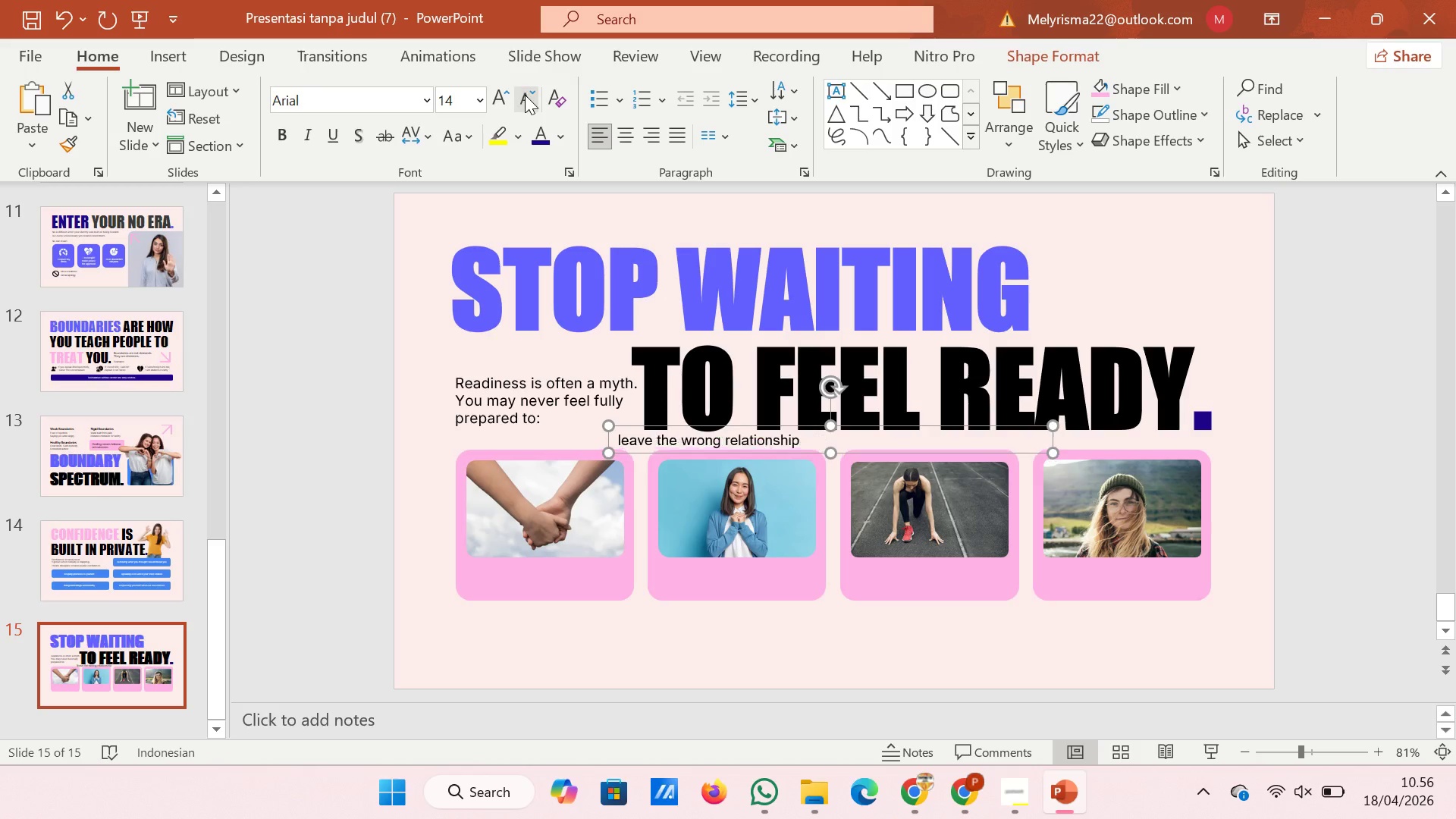 
double_click([525, 95])
 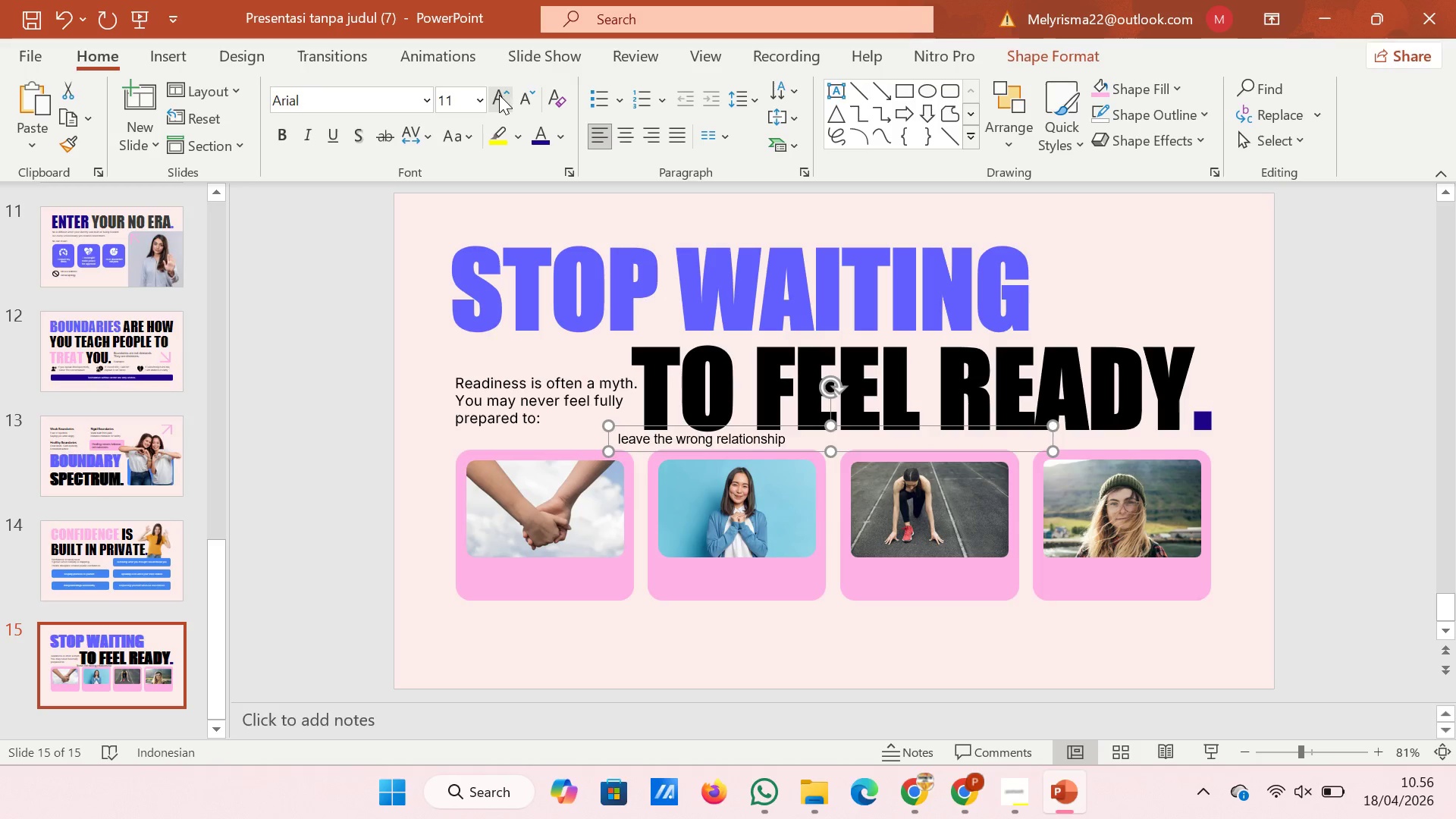 
left_click([499, 95])
 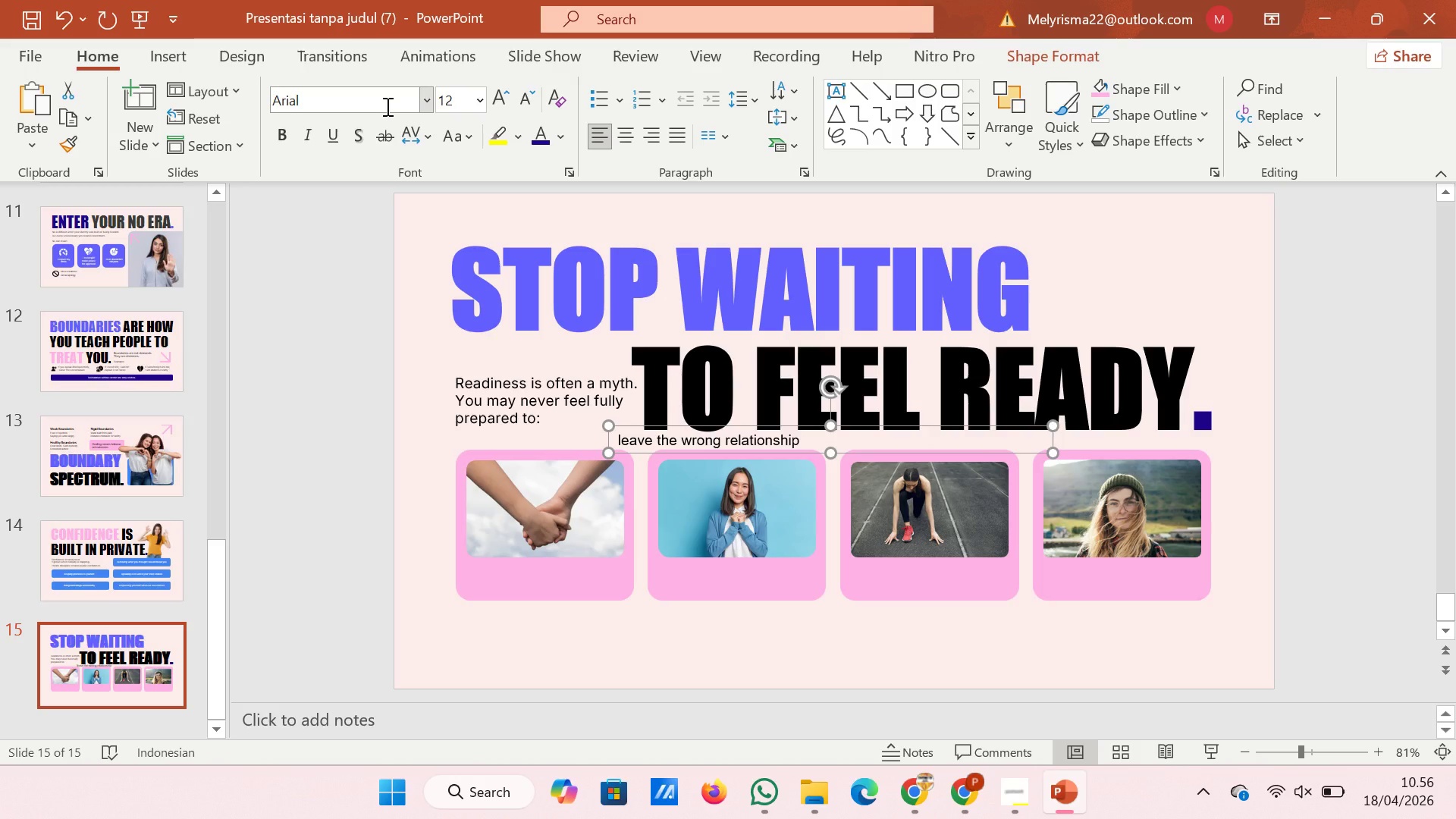 
left_click([386, 106])
 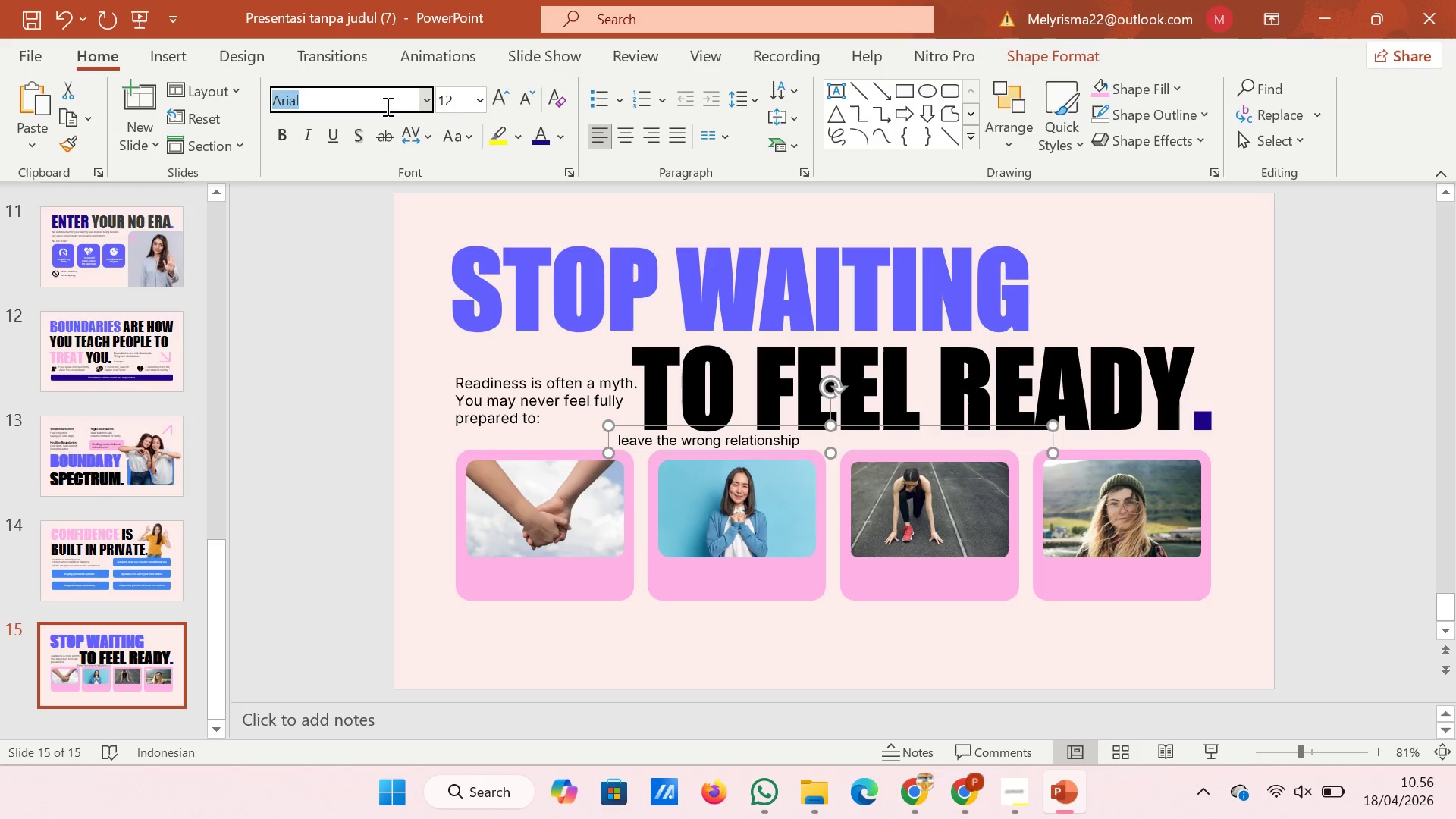 
key(I)
 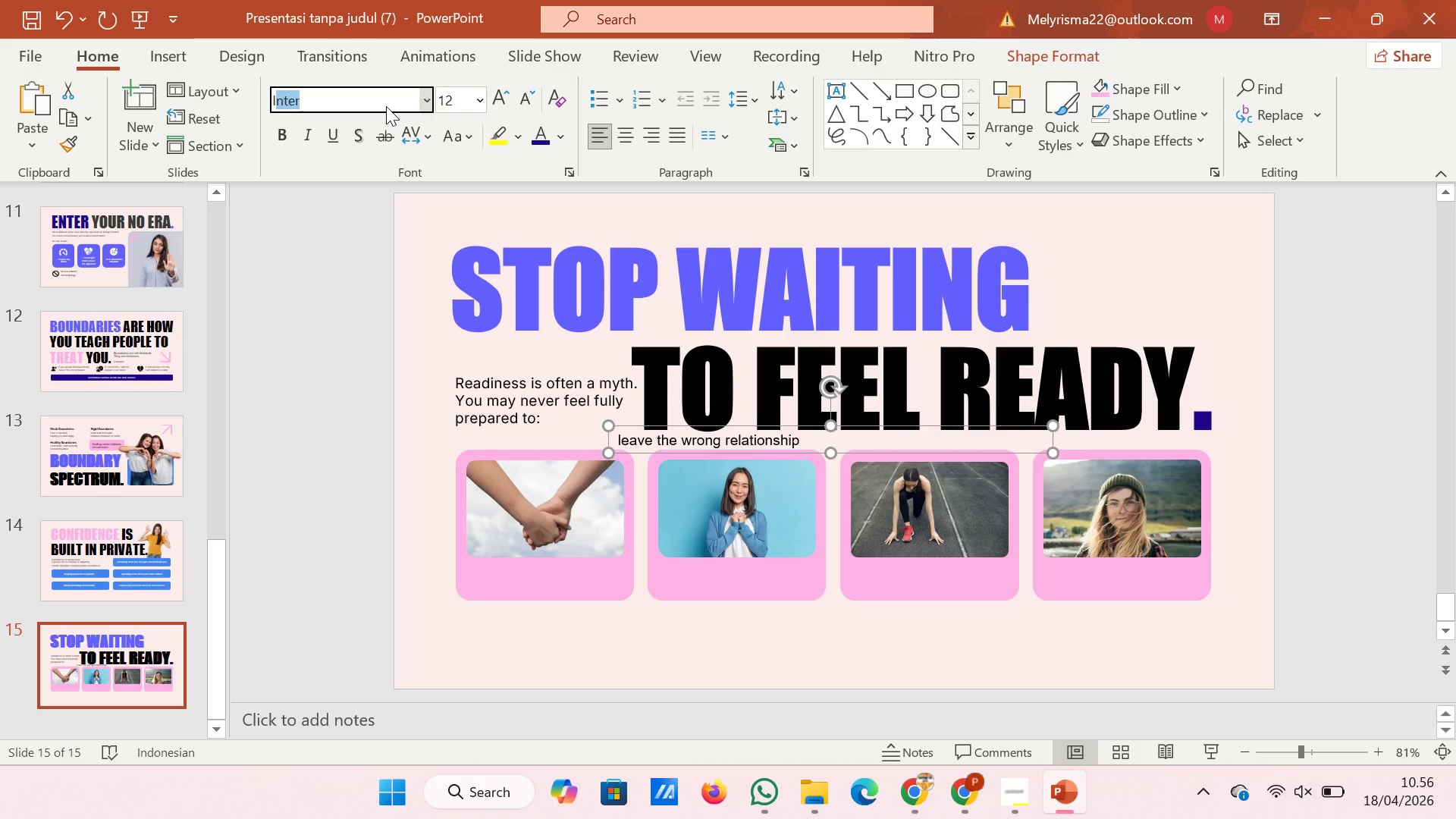 
key(Enter)
 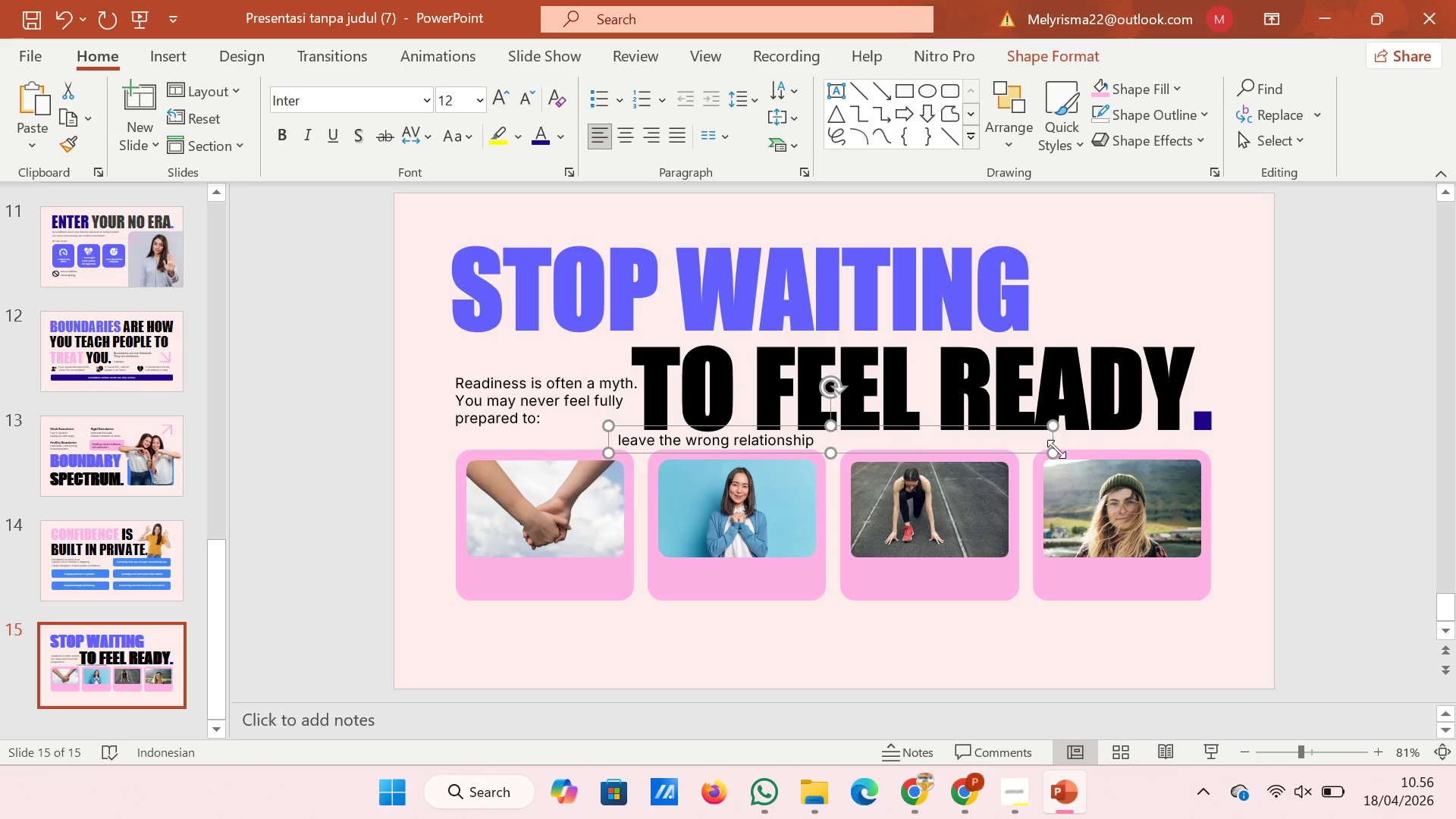 
left_click_drag(start_coordinate=[1056, 449], to_coordinate=[747, 460])
 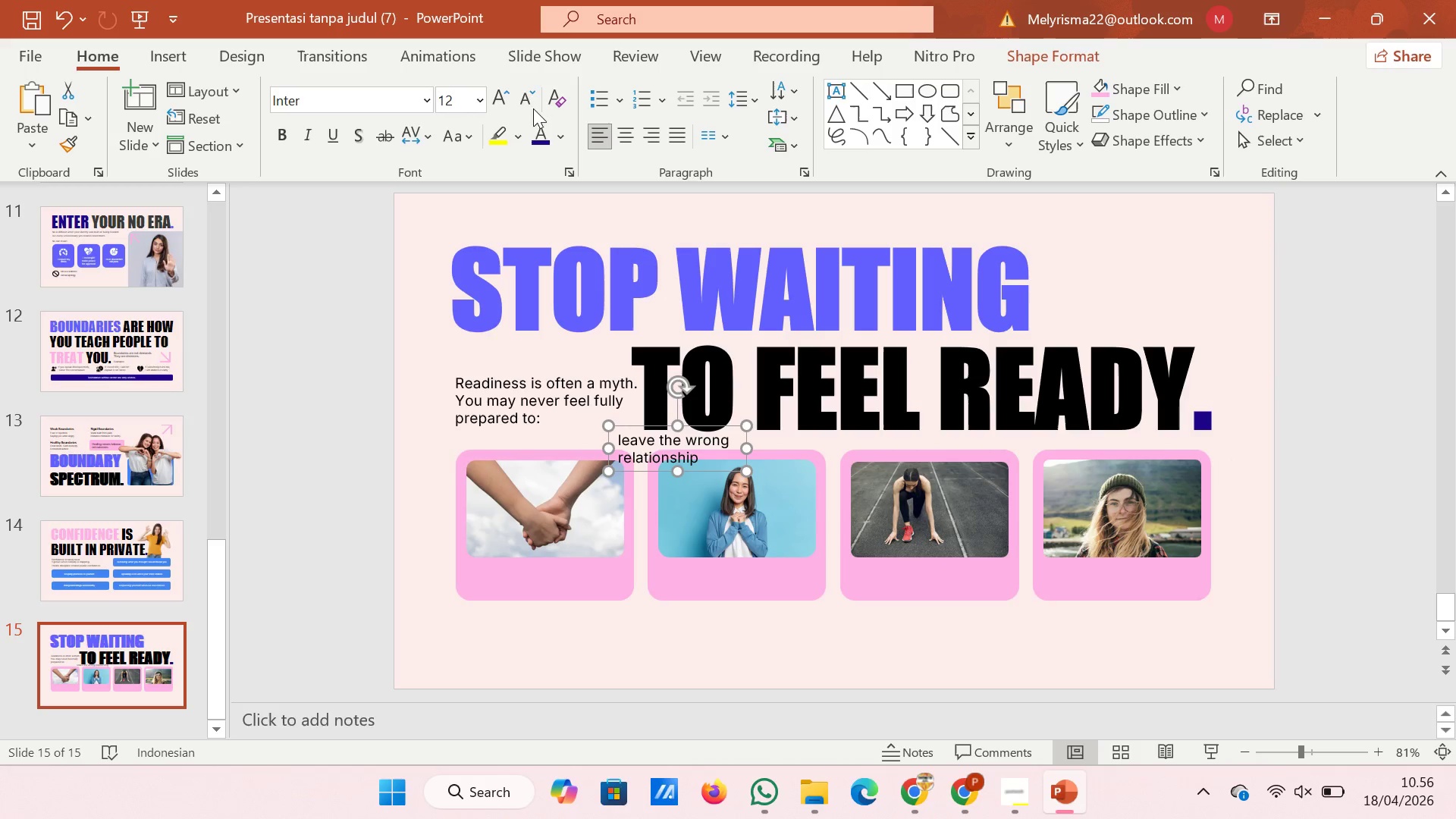 
left_click([524, 89])
 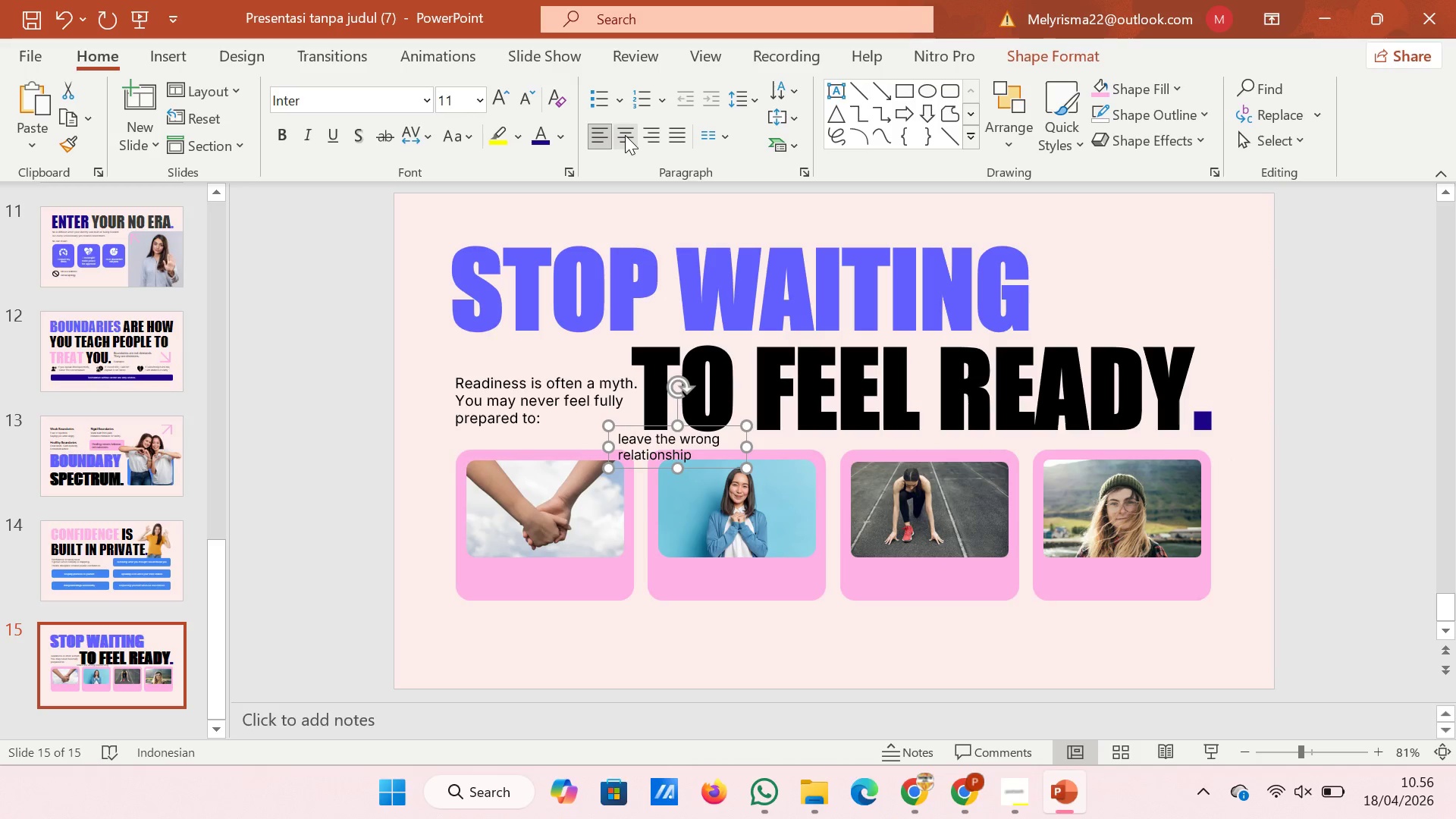 
left_click([624, 135])
 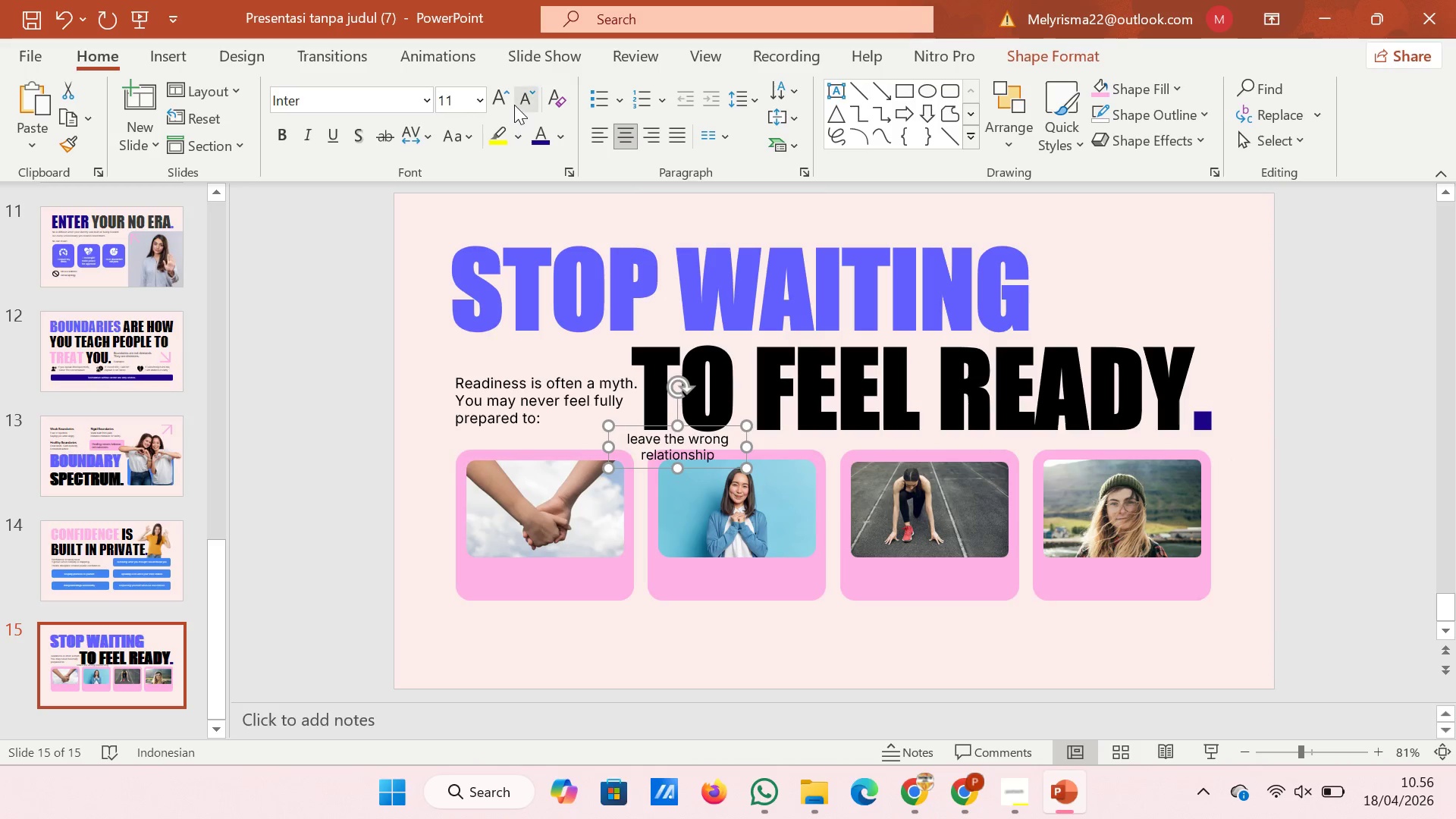 
left_click([514, 105])
 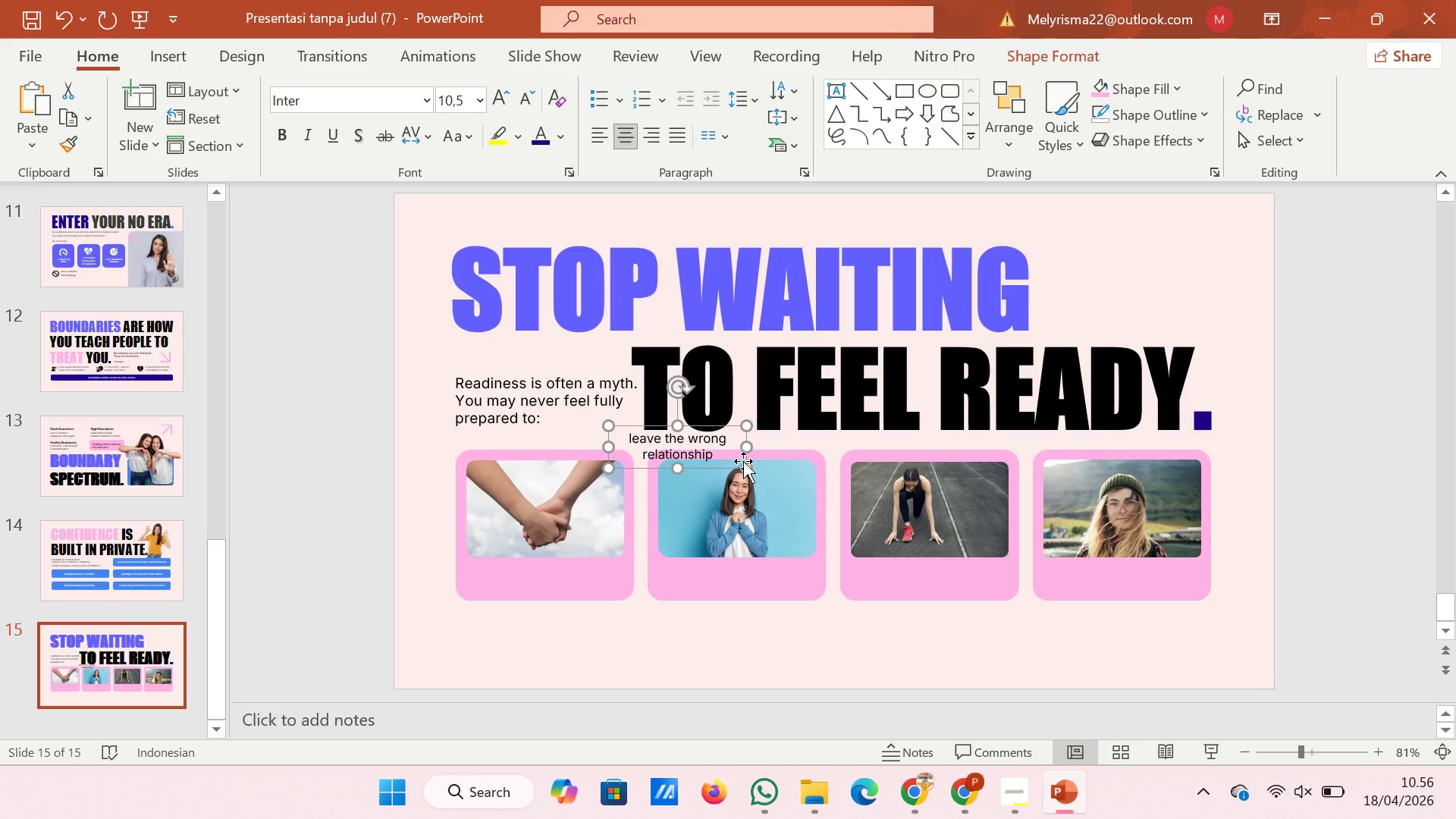 
left_click_drag(start_coordinate=[743, 457], to_coordinate=[608, 588])
 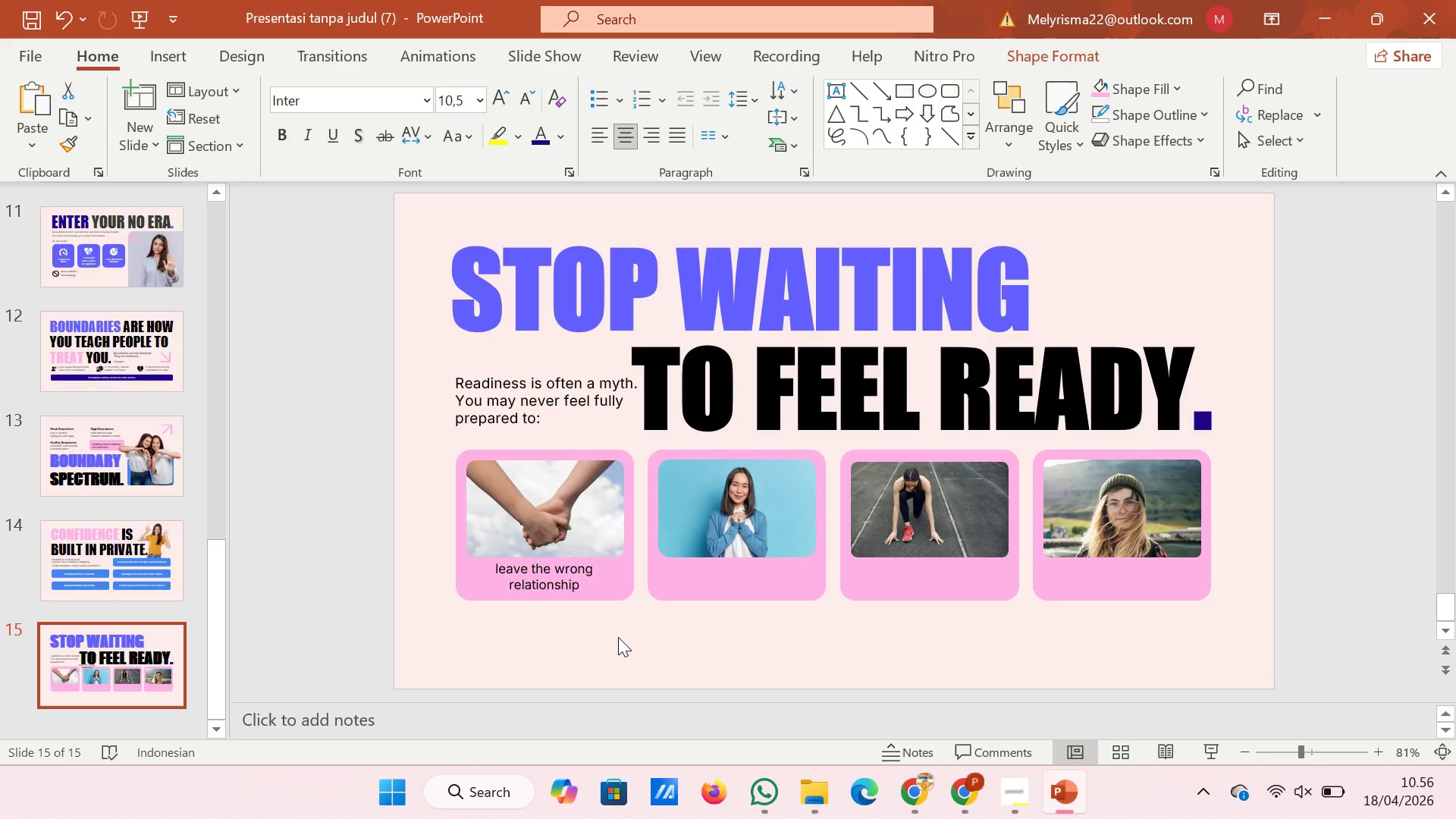 
left_click([618, 637])
 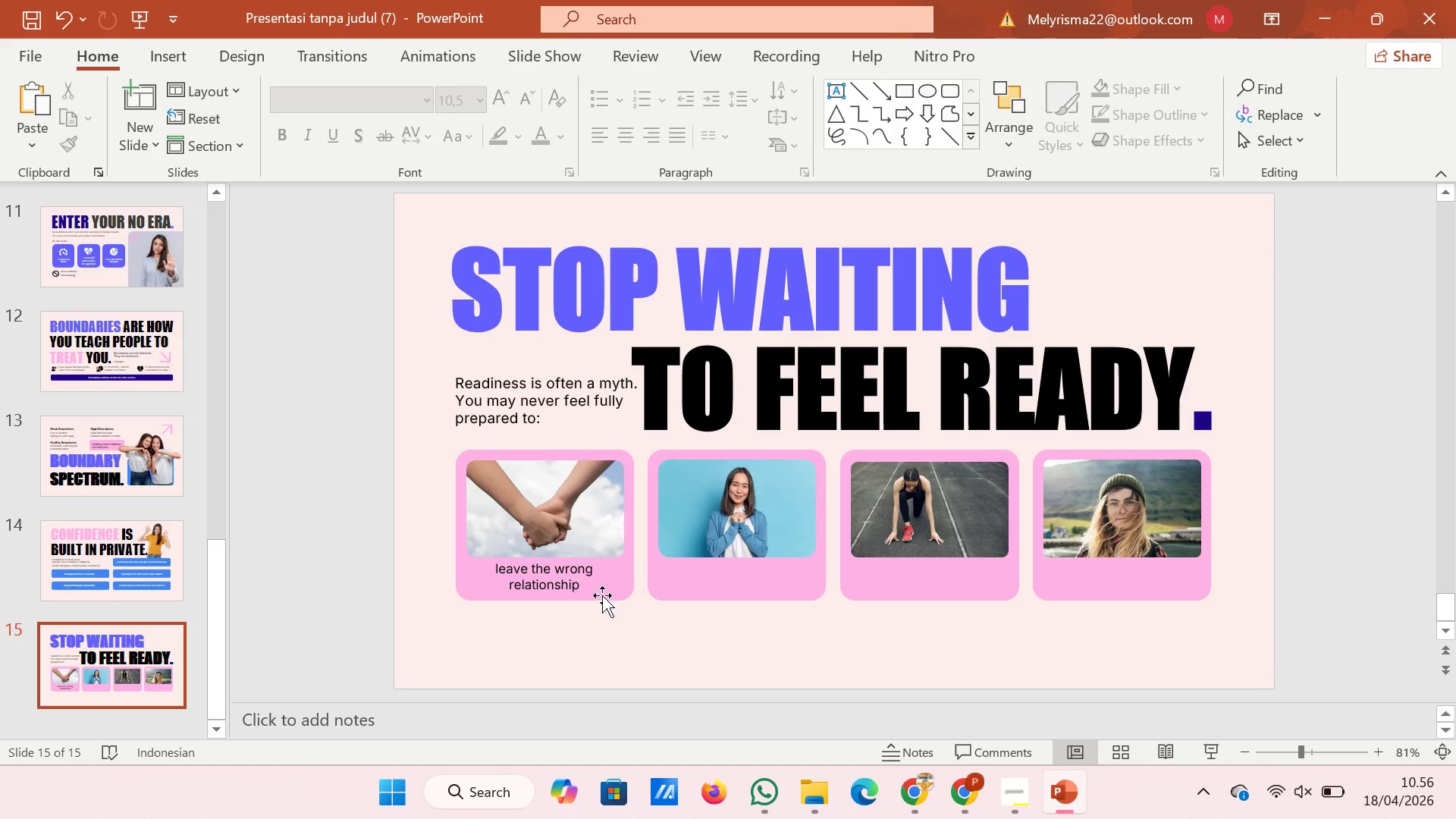 
left_click([601, 590])
 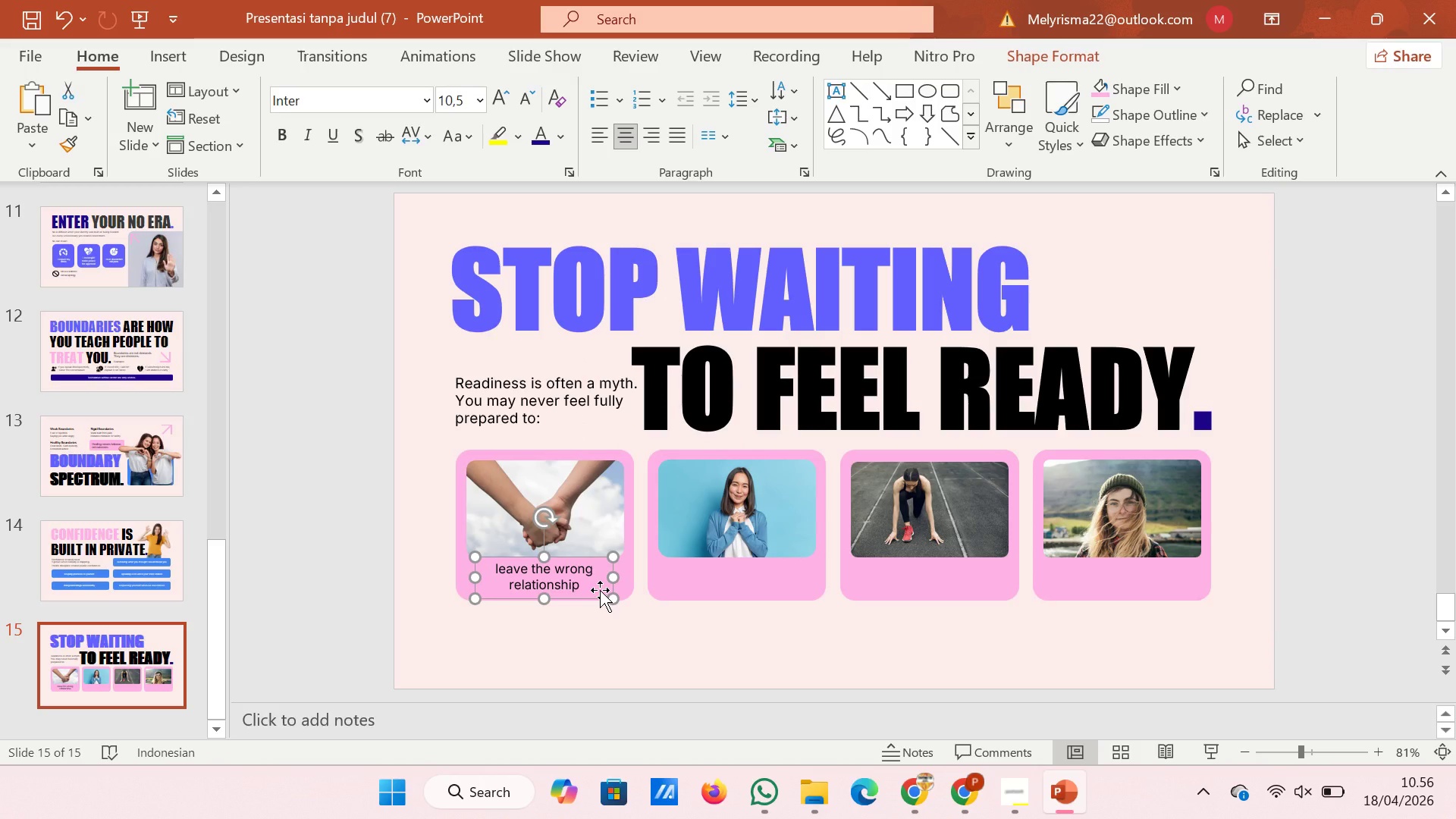 
key(Control+D)
 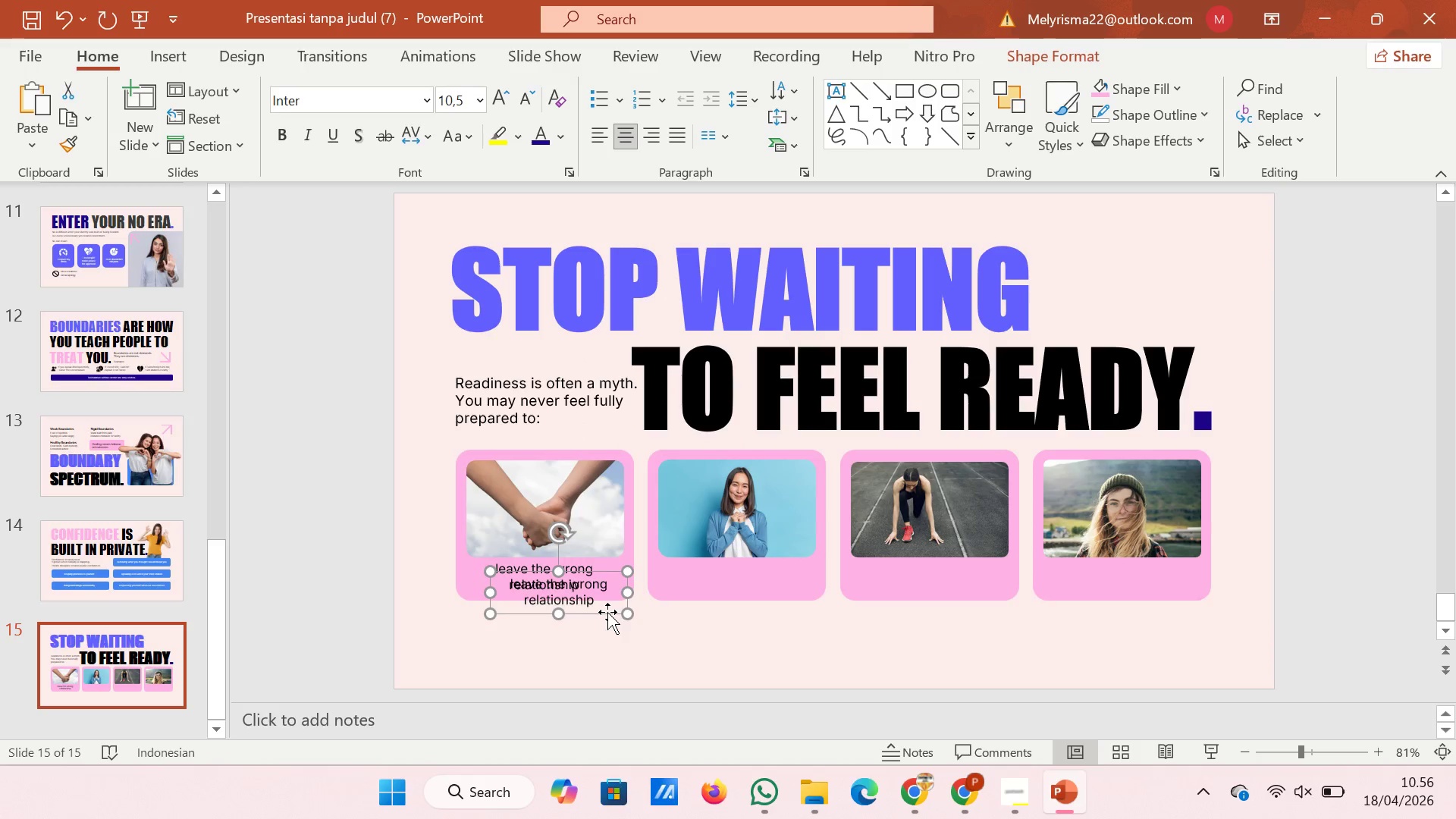 
left_click_drag(start_coordinate=[607, 612], to_coordinate=[788, 598])
 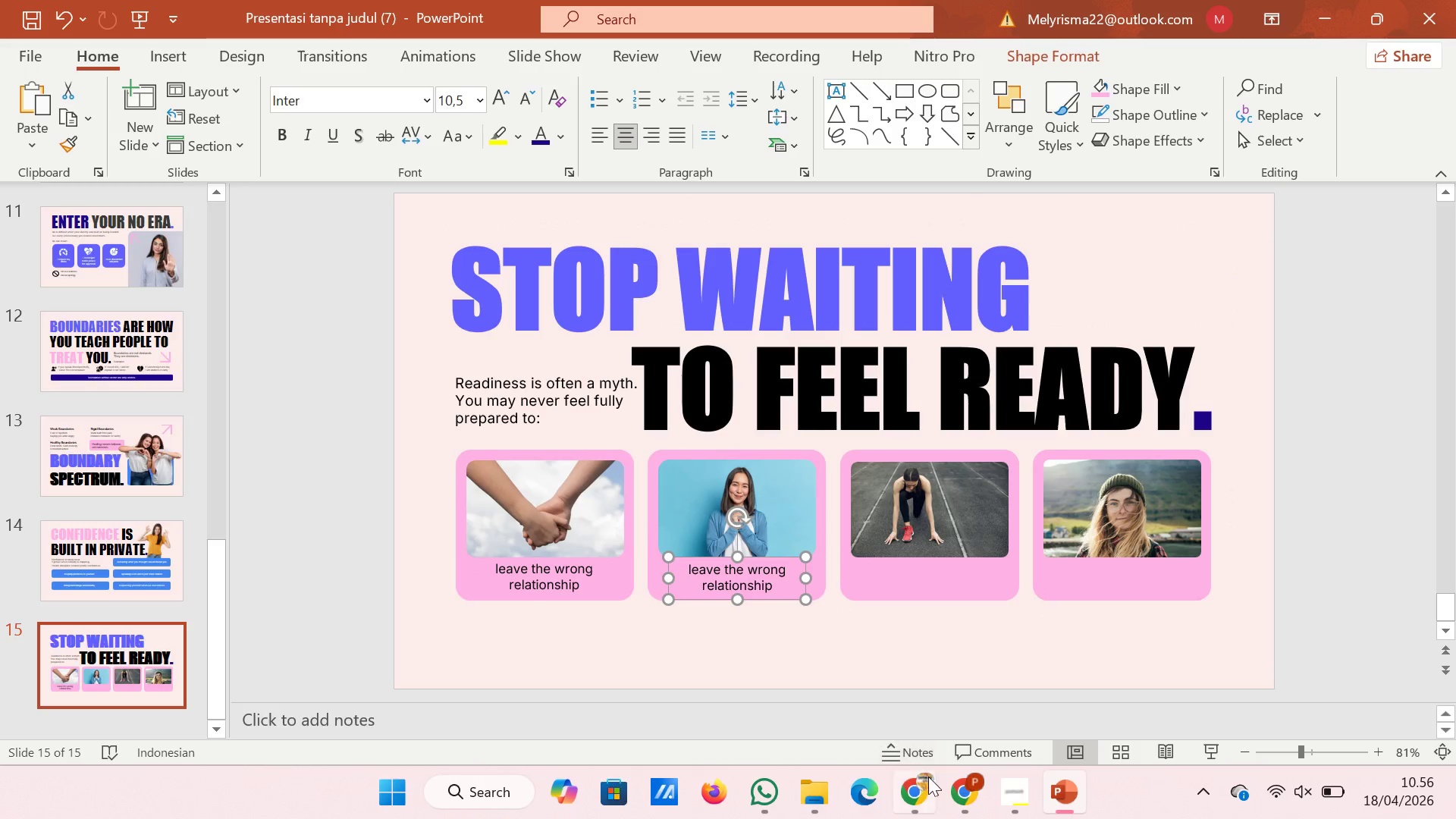 
left_click([958, 789])
 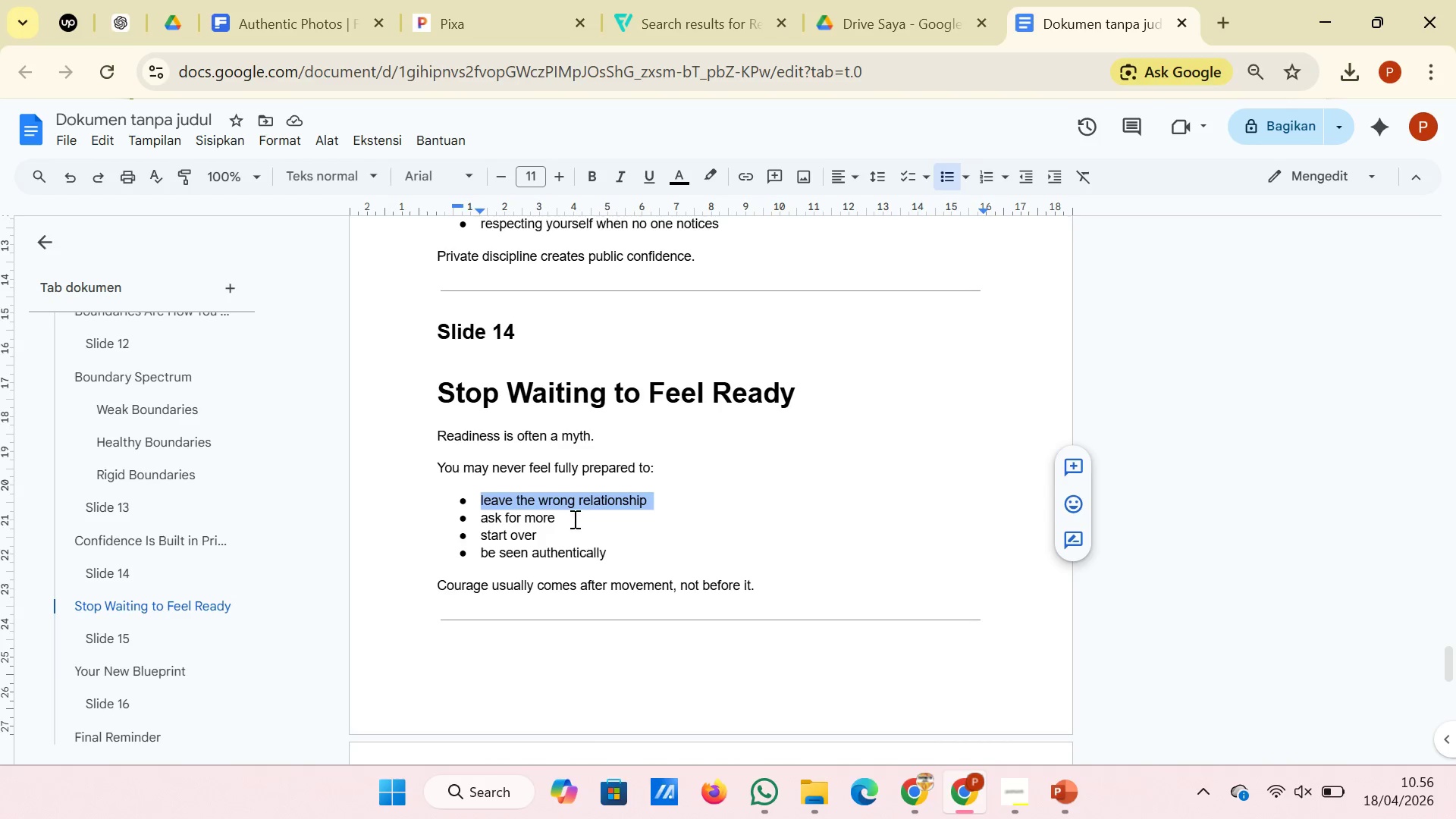 
left_click_drag(start_coordinate=[577, 516], to_coordinate=[474, 526])
 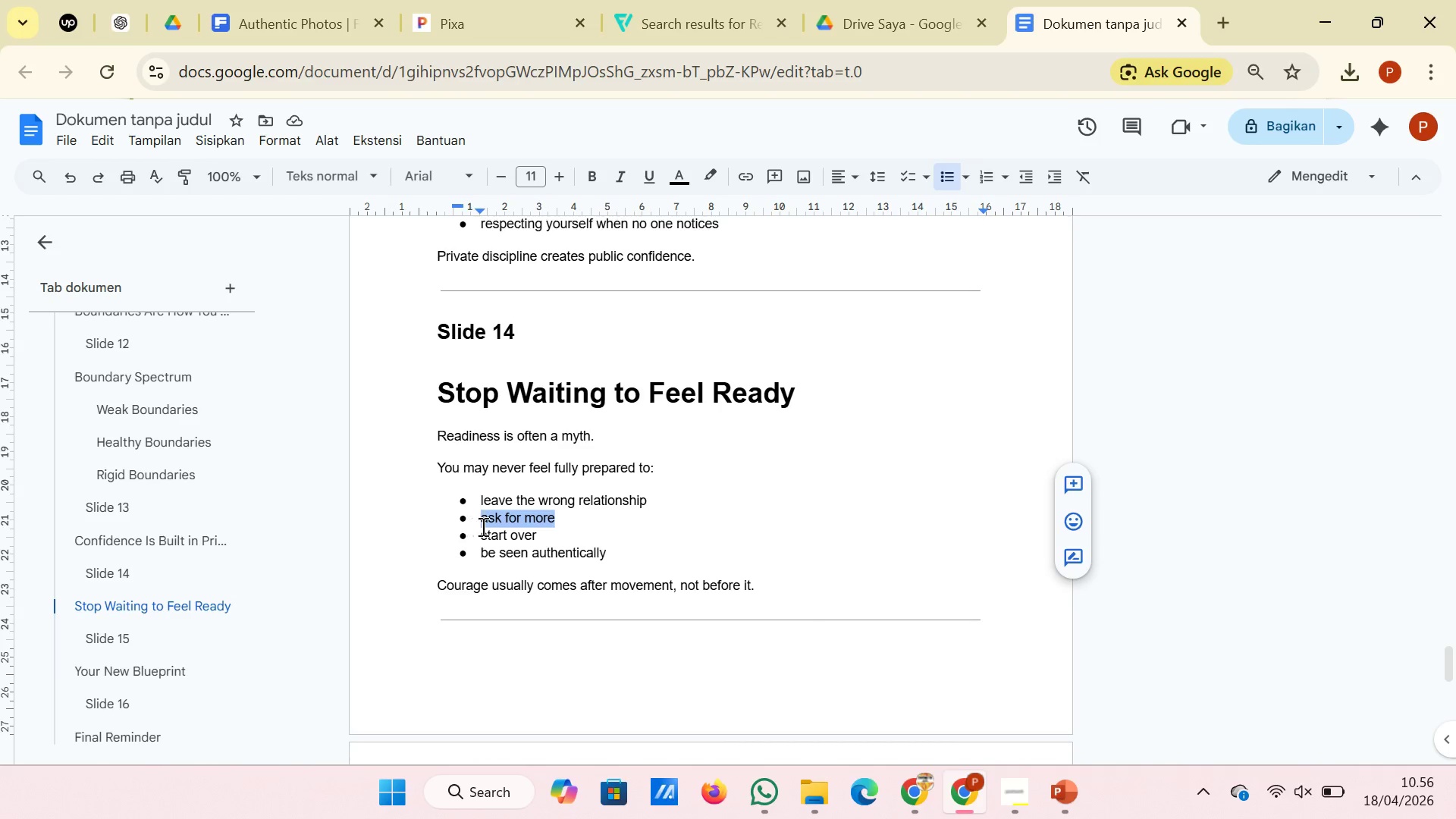 
key(Control+C)
 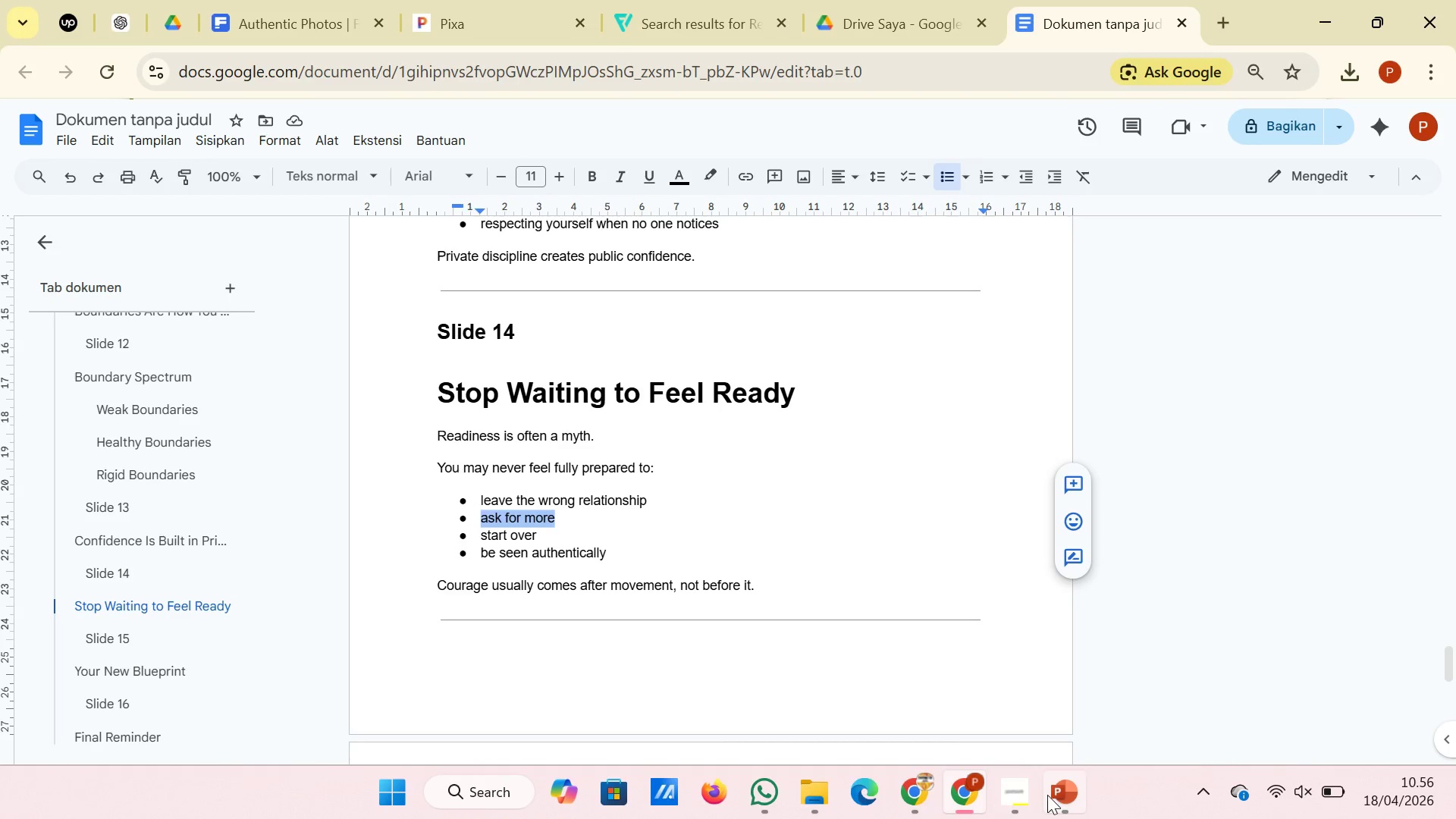 
left_click([1048, 795])
 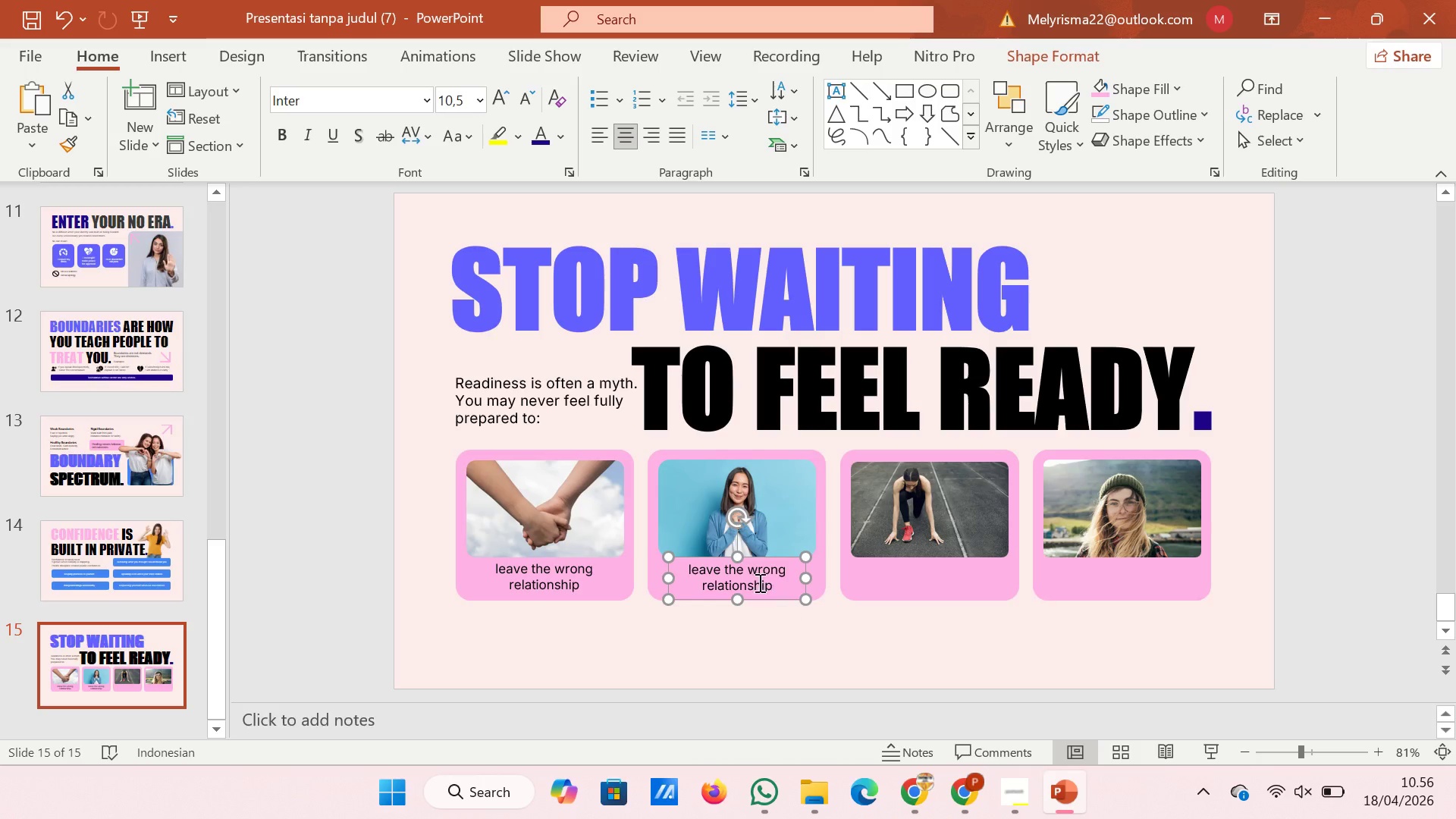 
left_click([758, 578])
 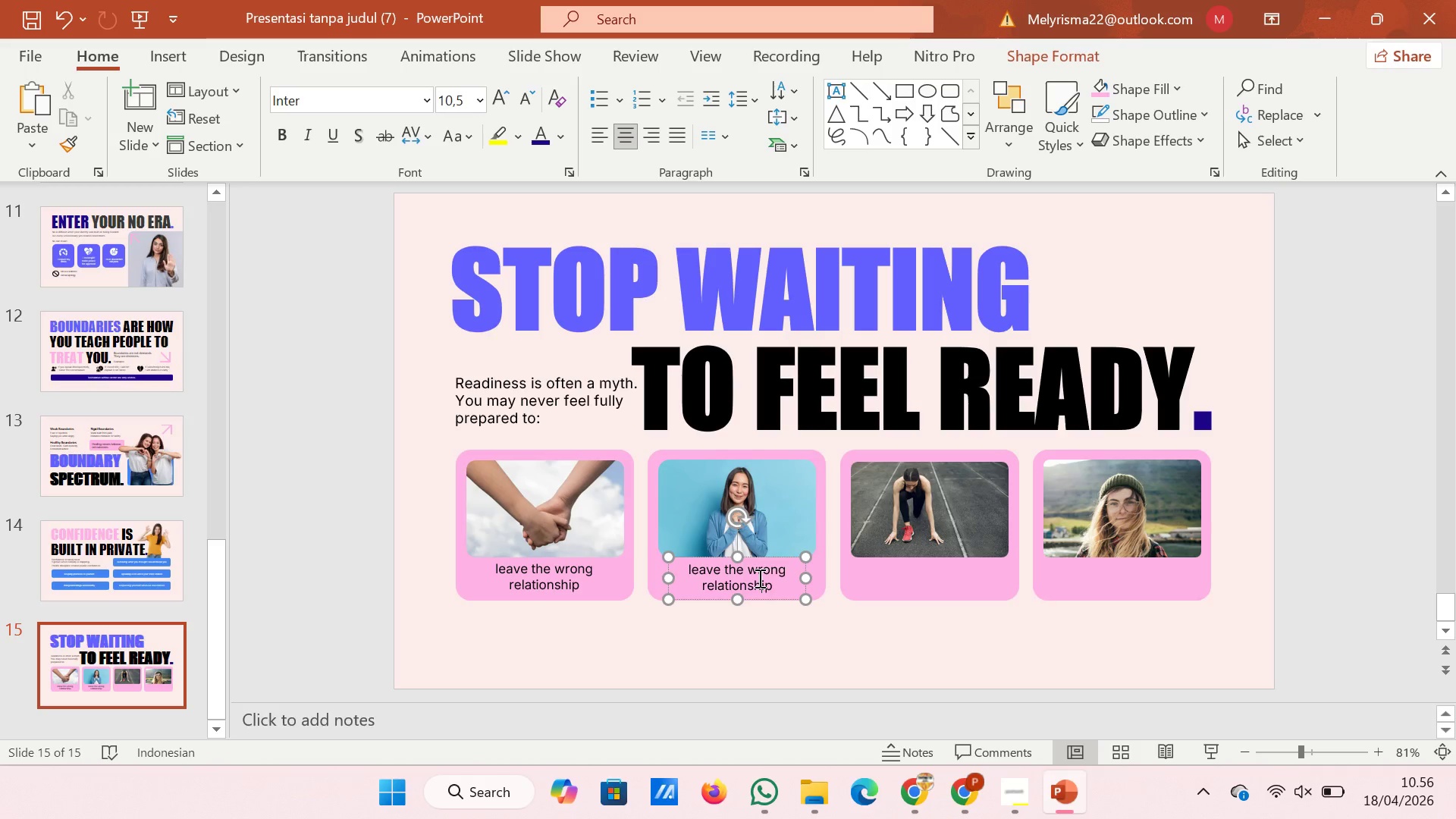 
key(Control+A)
 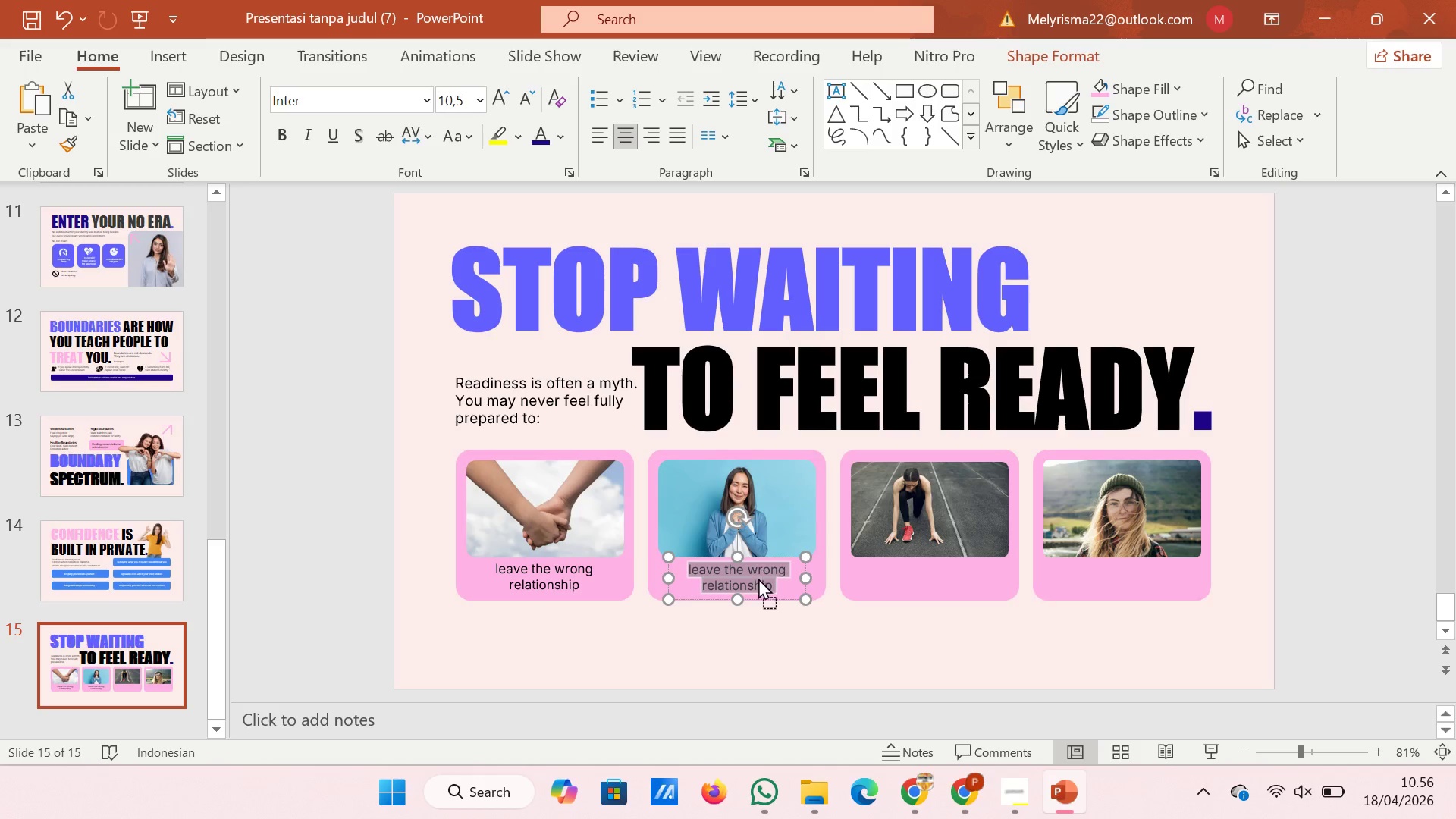 
right_click([758, 578])
 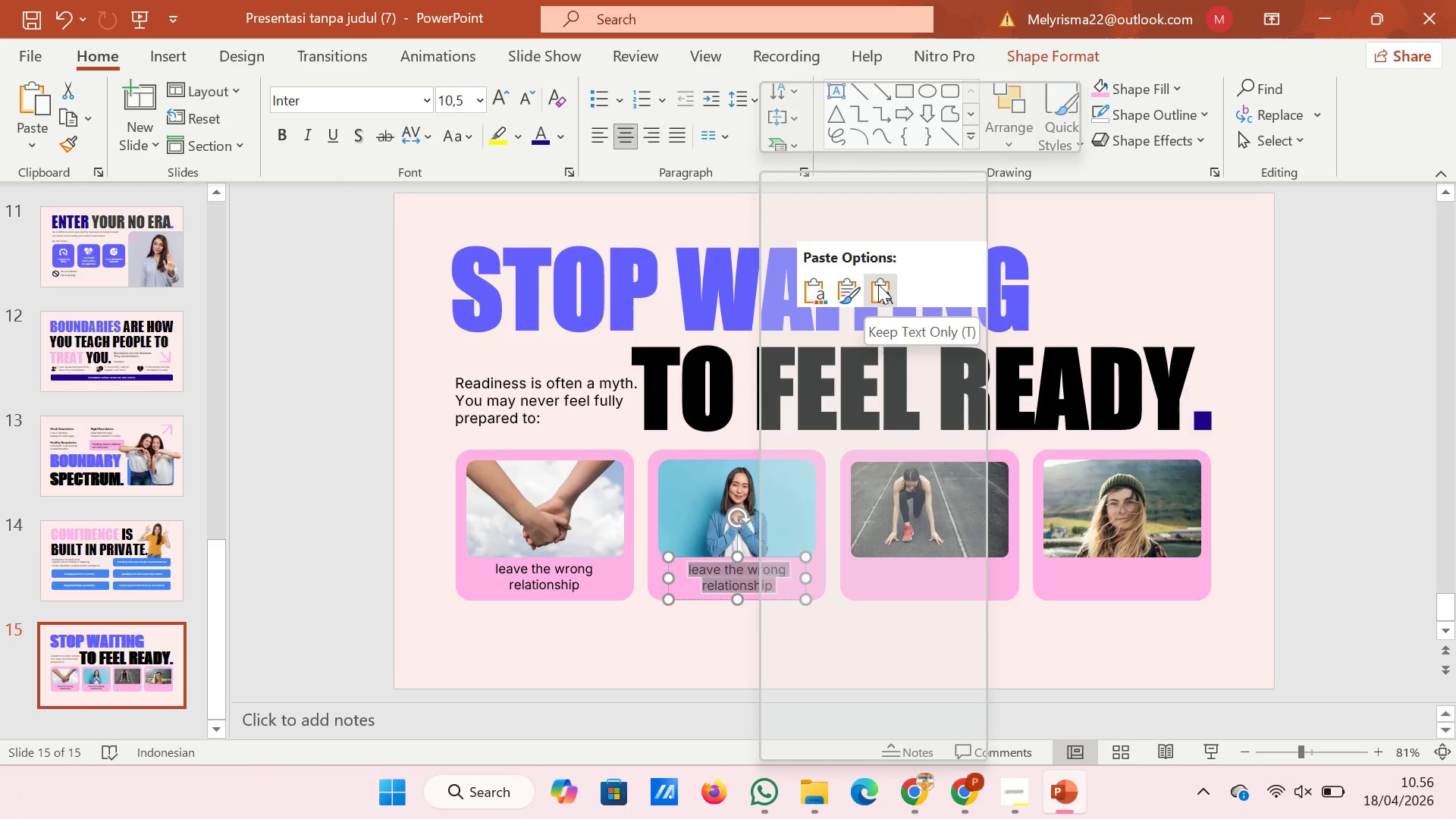 
left_click([878, 284])
 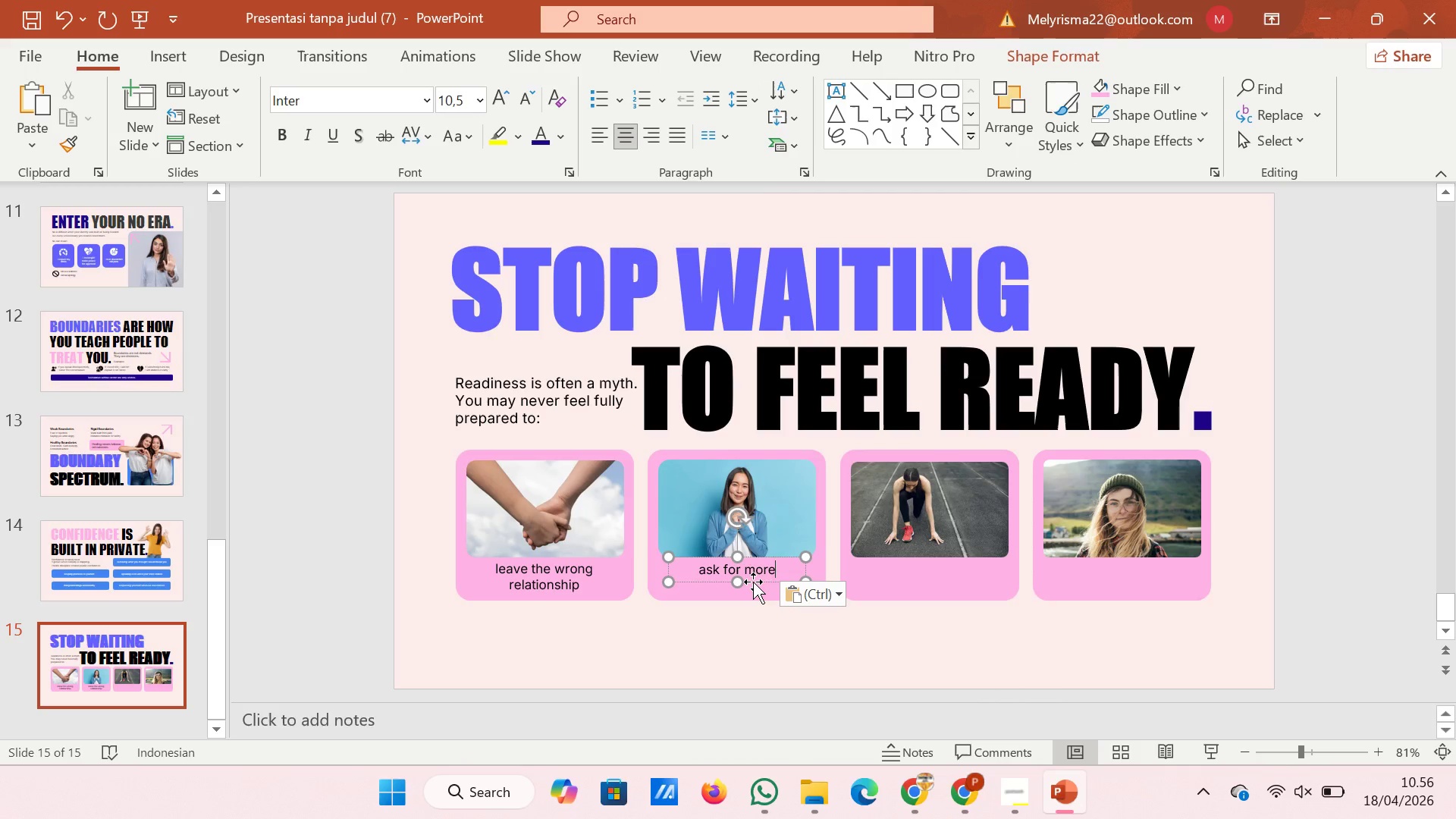 
left_click_drag(start_coordinate=[753, 581], to_coordinate=[752, 589])
 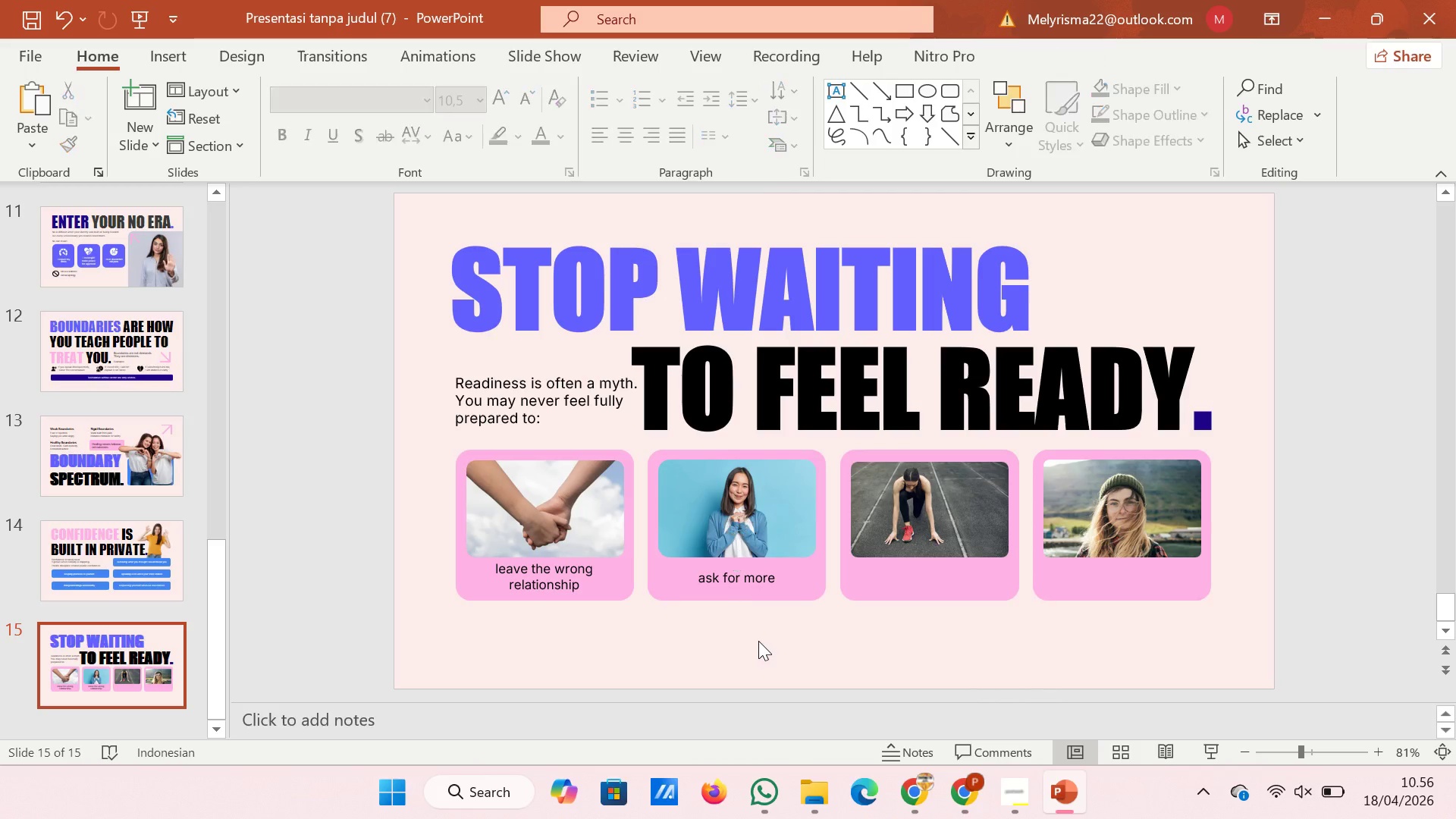 
left_click([758, 641])
 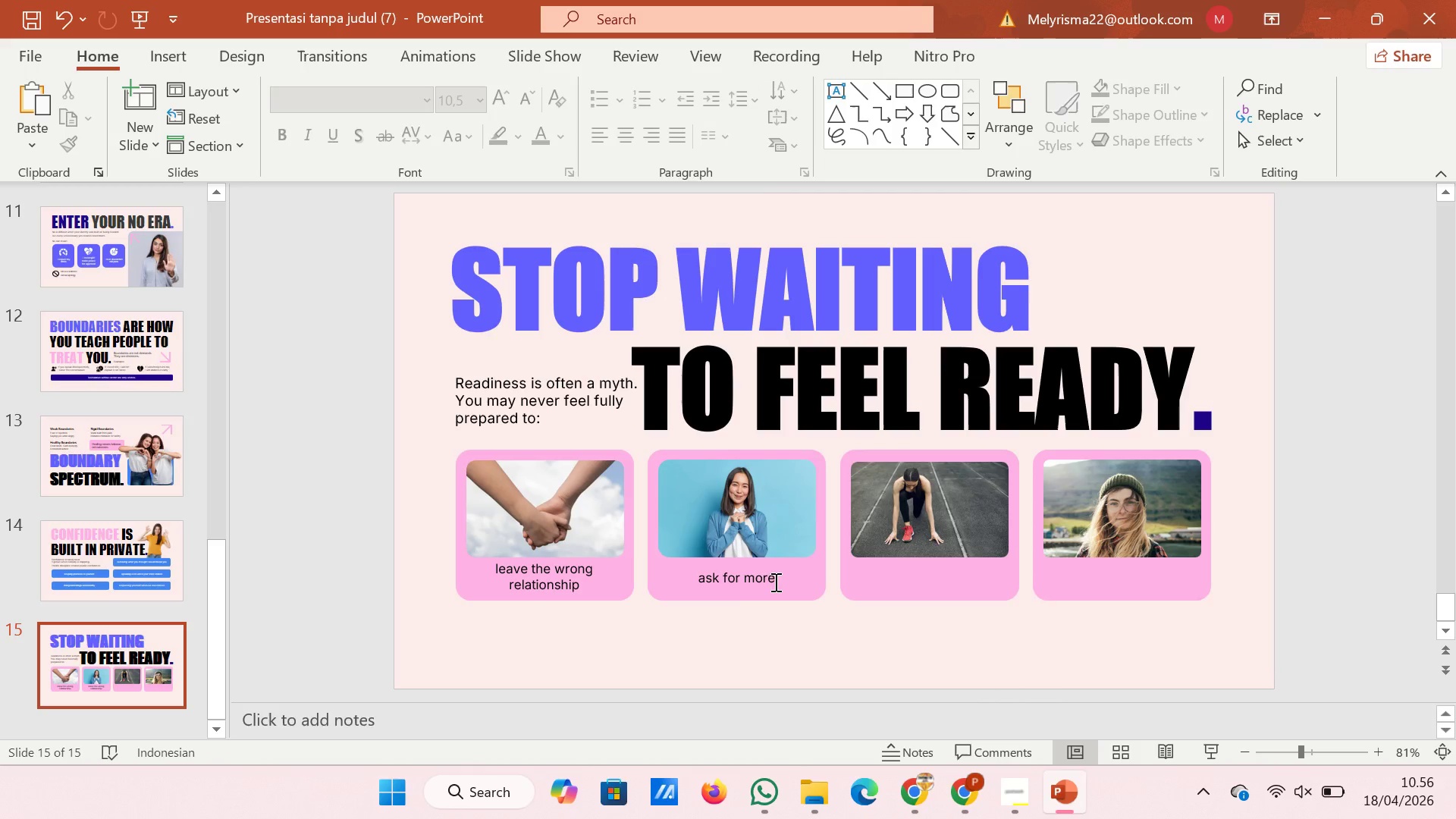 
left_click([774, 582])
 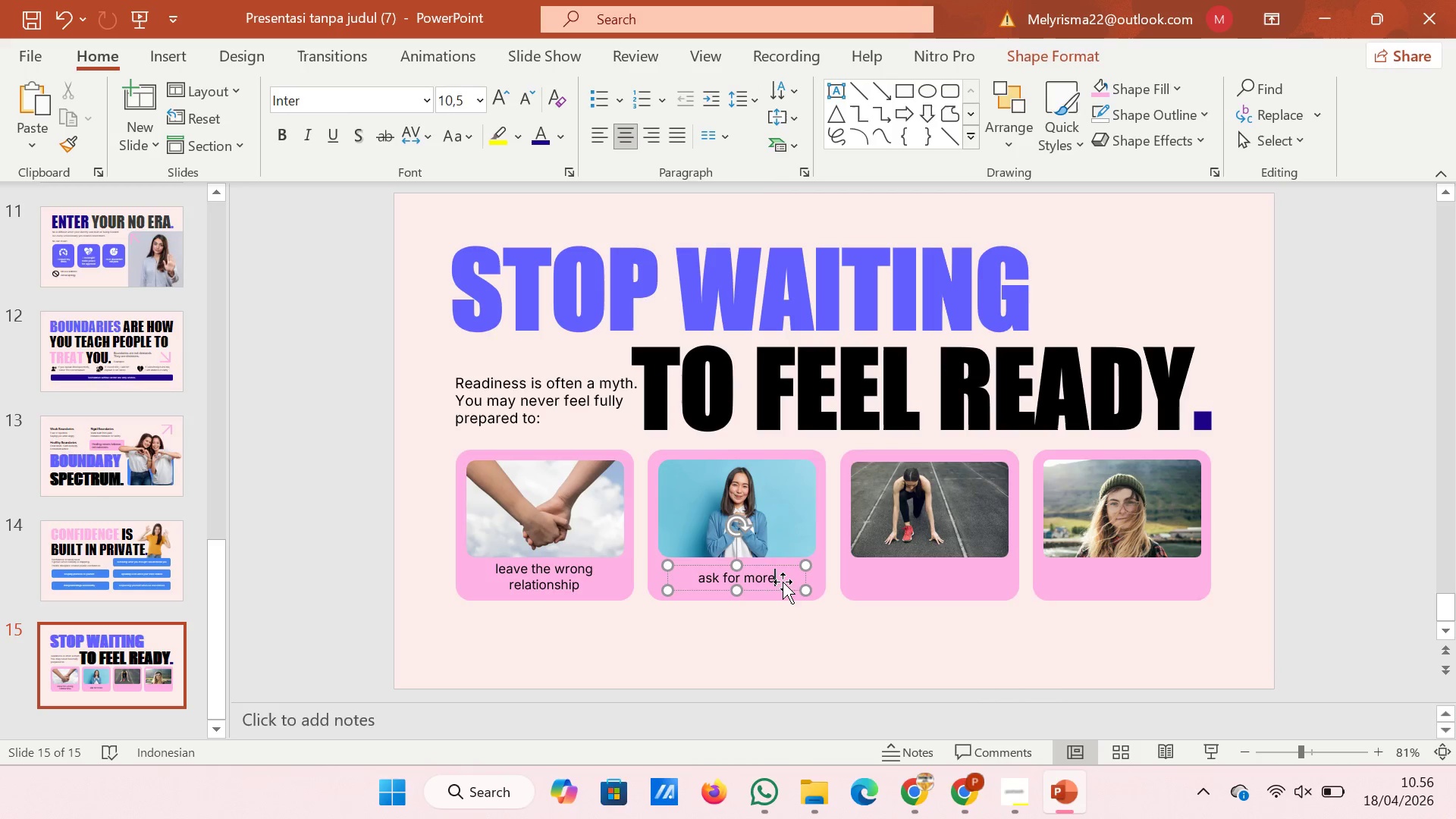 
left_click([783, 582])
 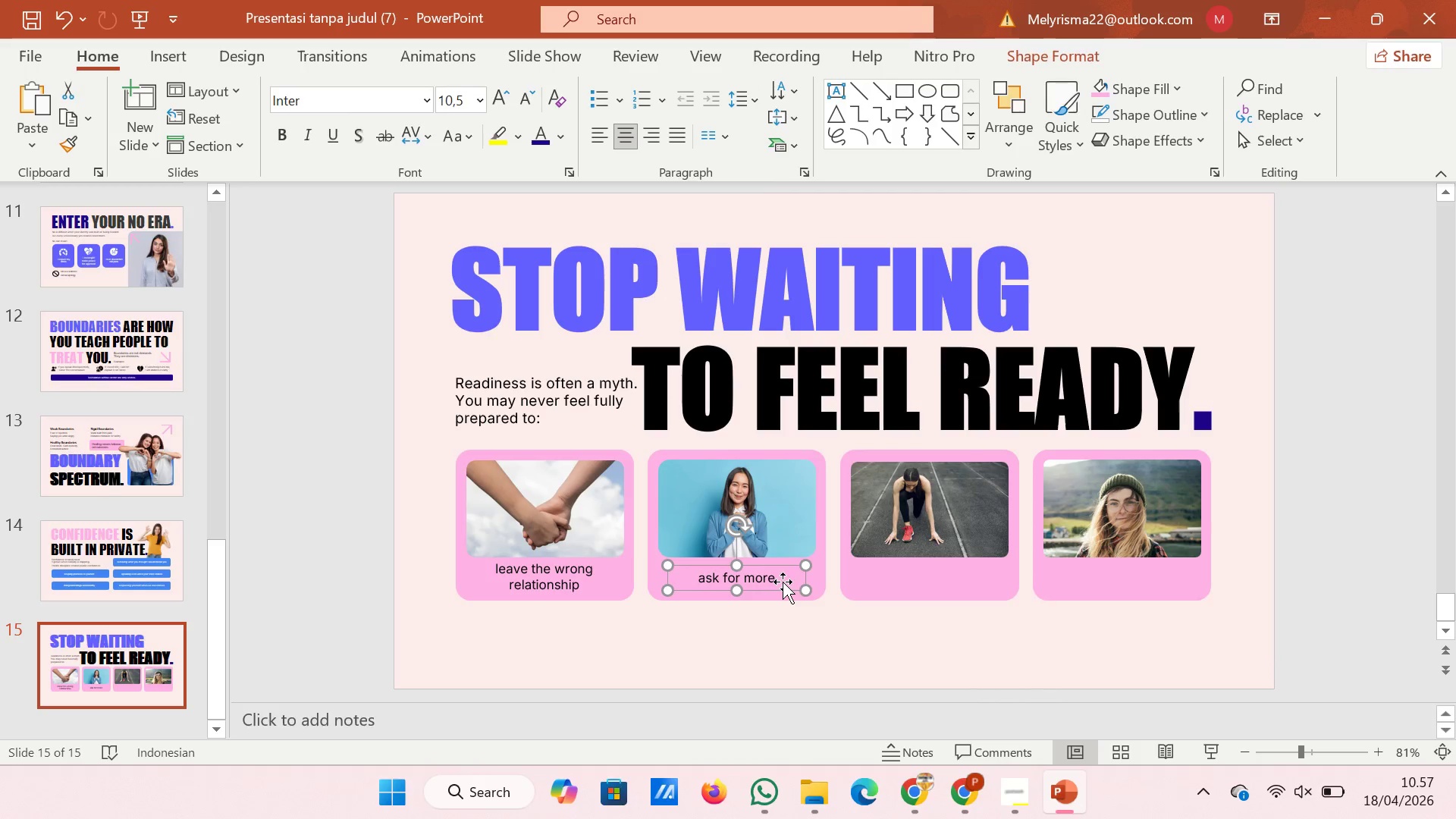 
key(Control+D)
 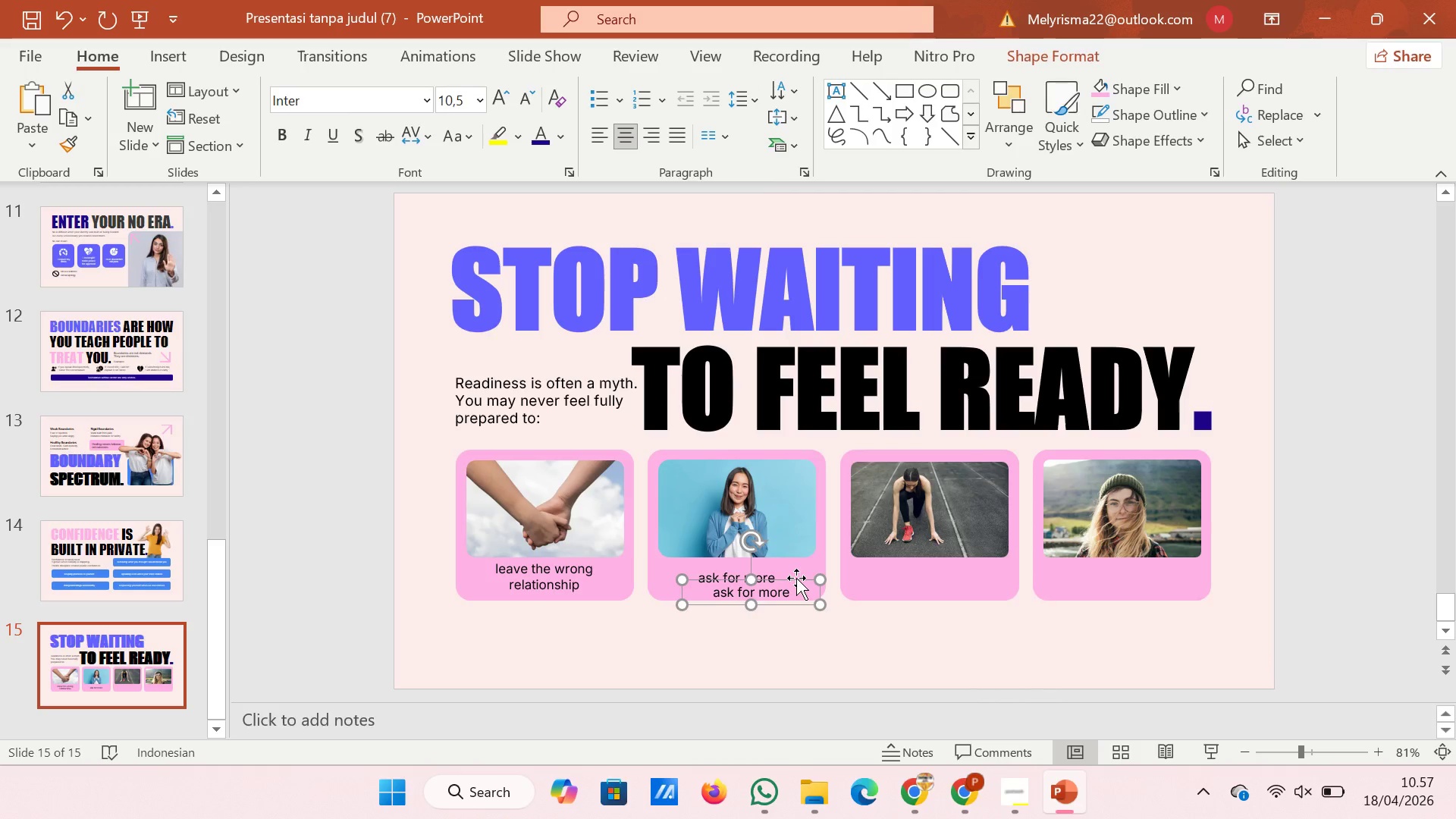 
left_click_drag(start_coordinate=[796, 578], to_coordinate=[971, 564])
 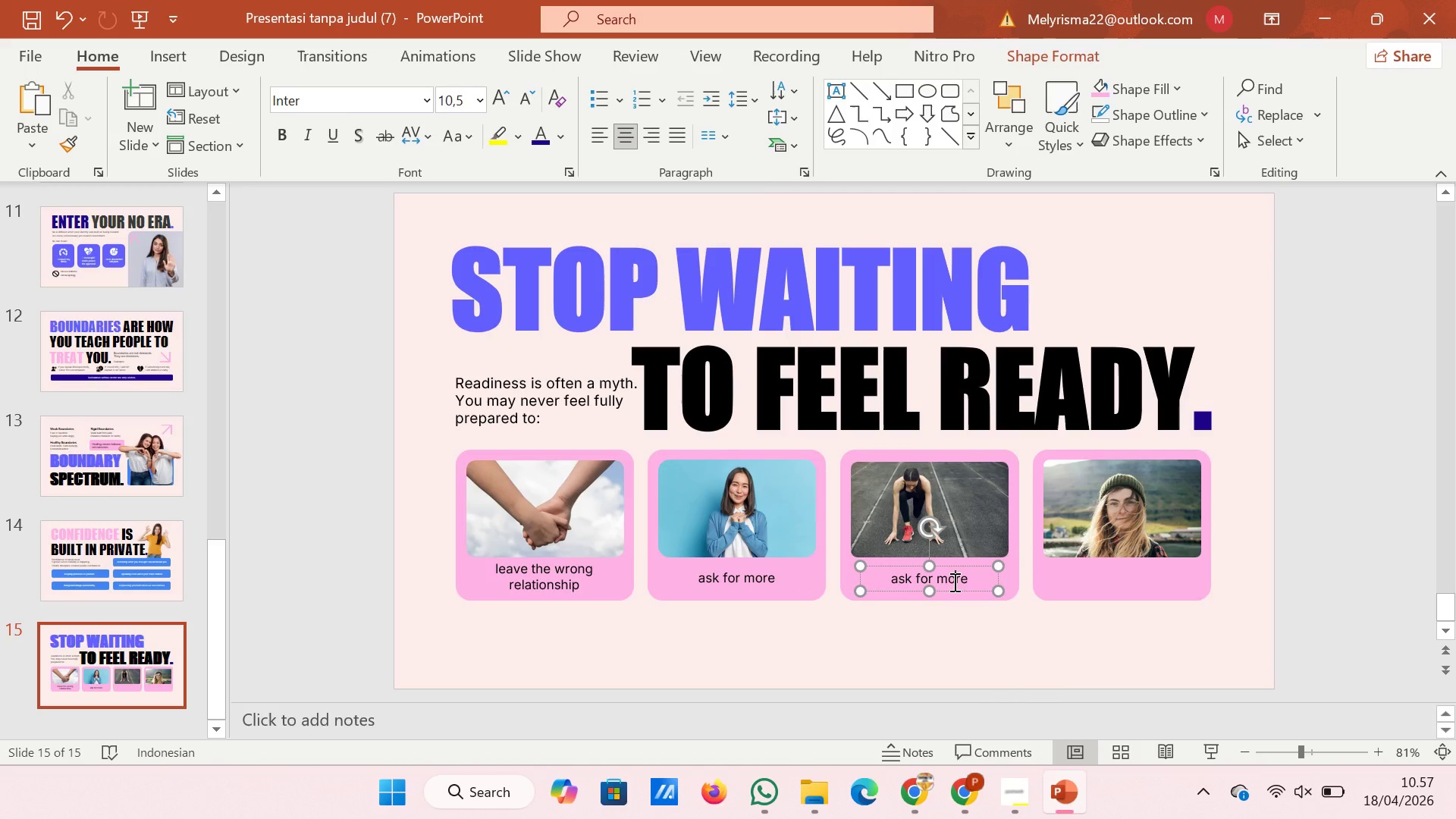 
left_click([953, 582])
 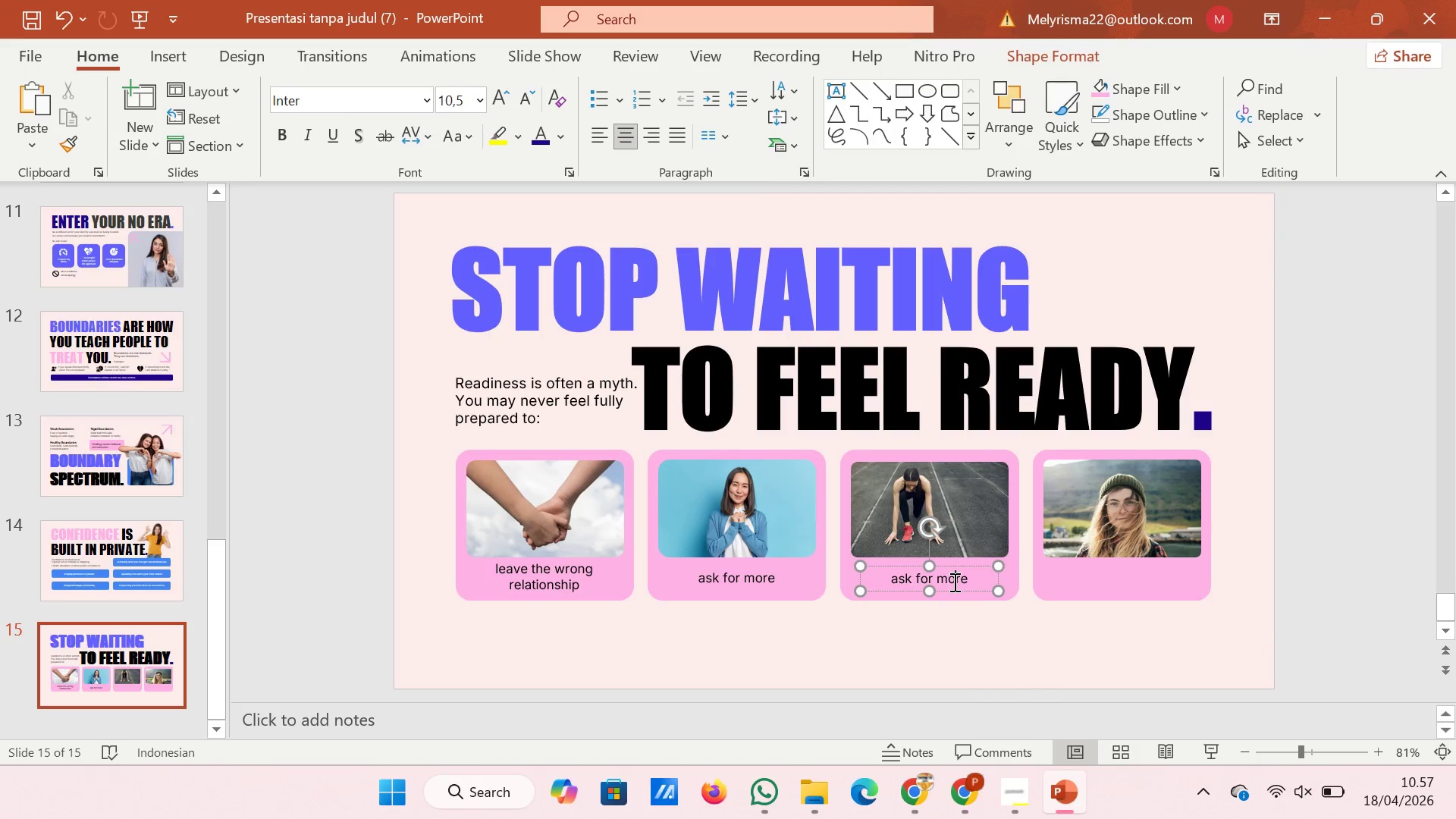 
key(Control+A)
 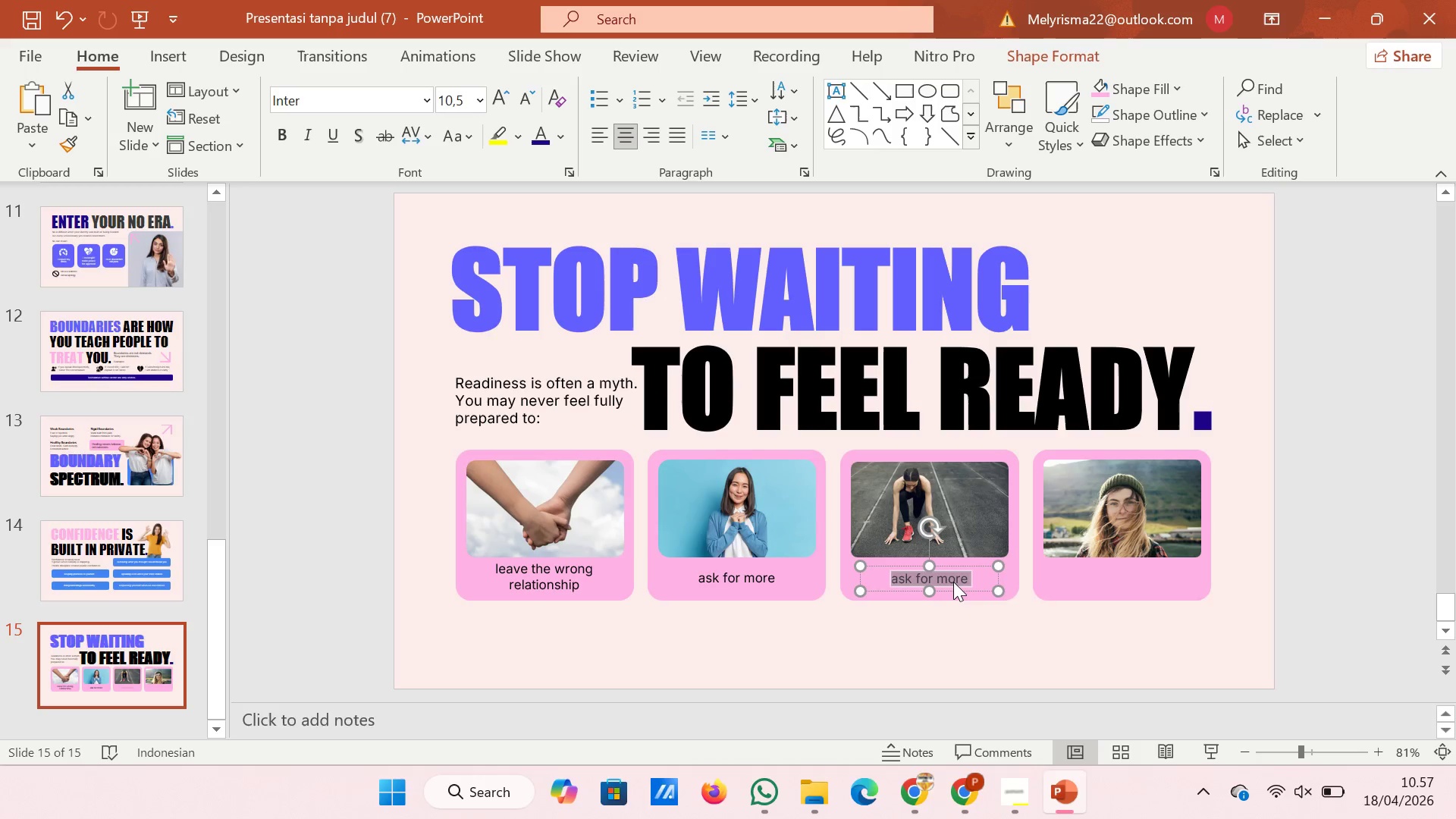 
type(Start over)
 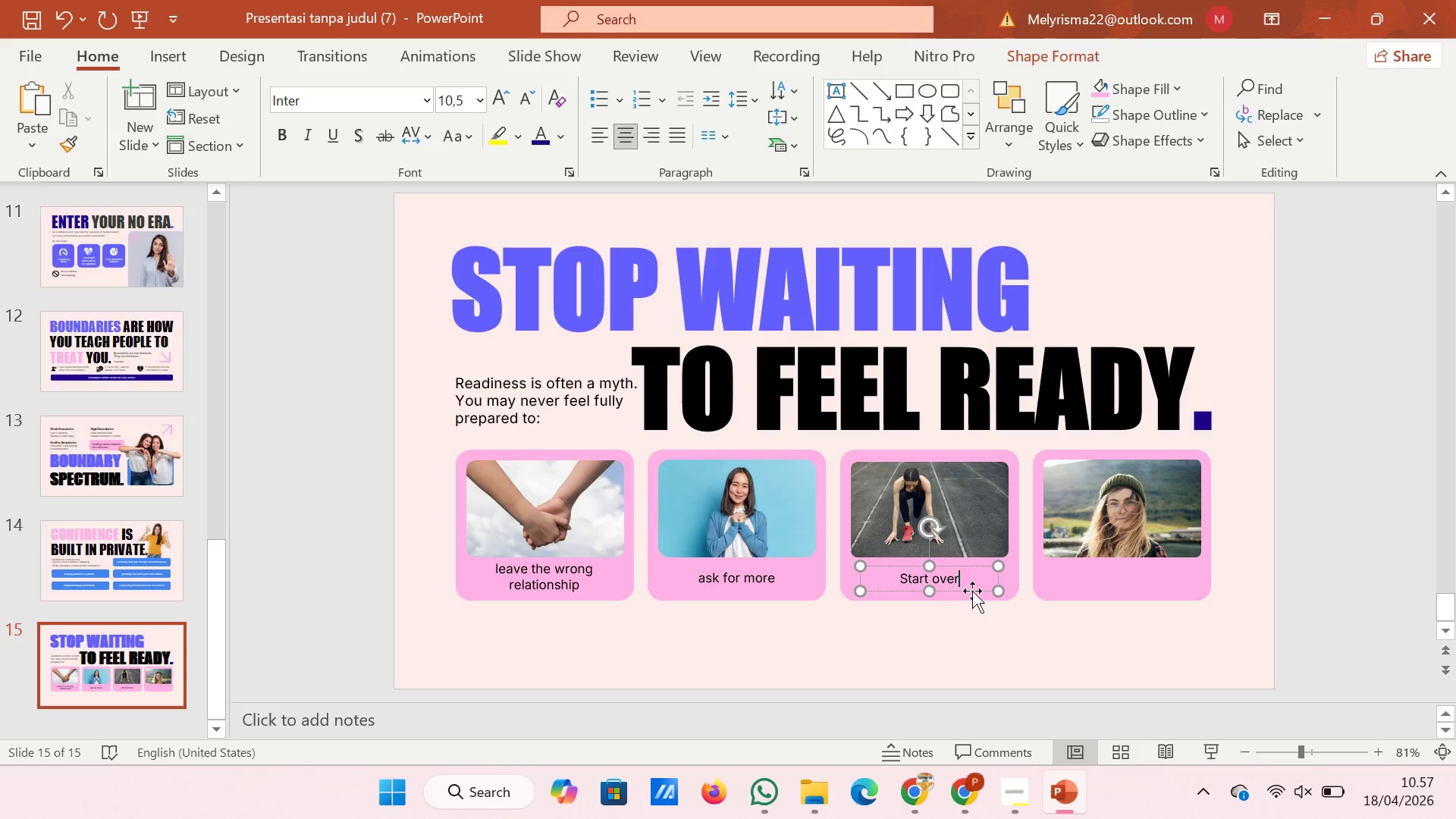 
left_click([972, 591])
 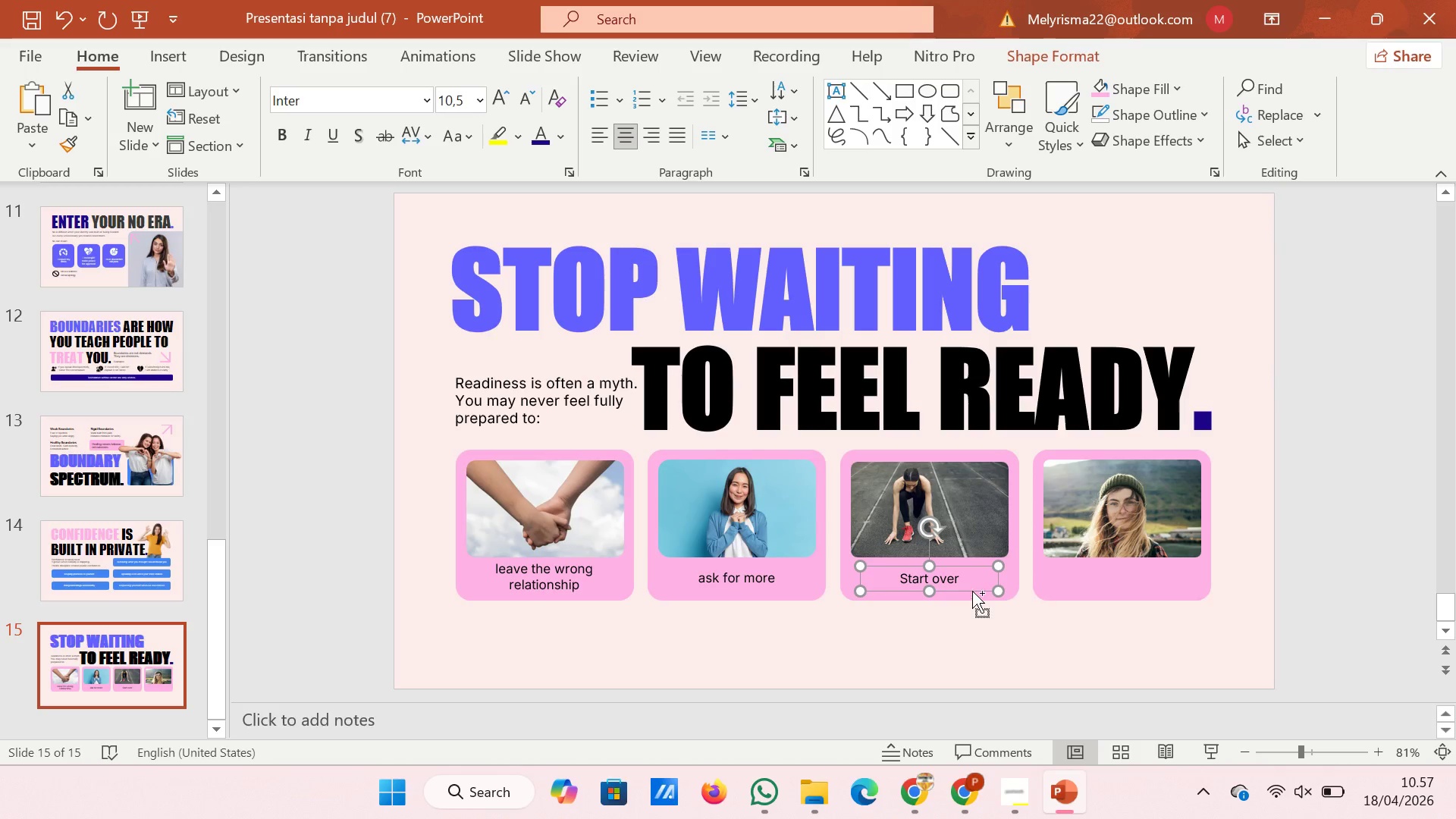 
key(Control+D)
 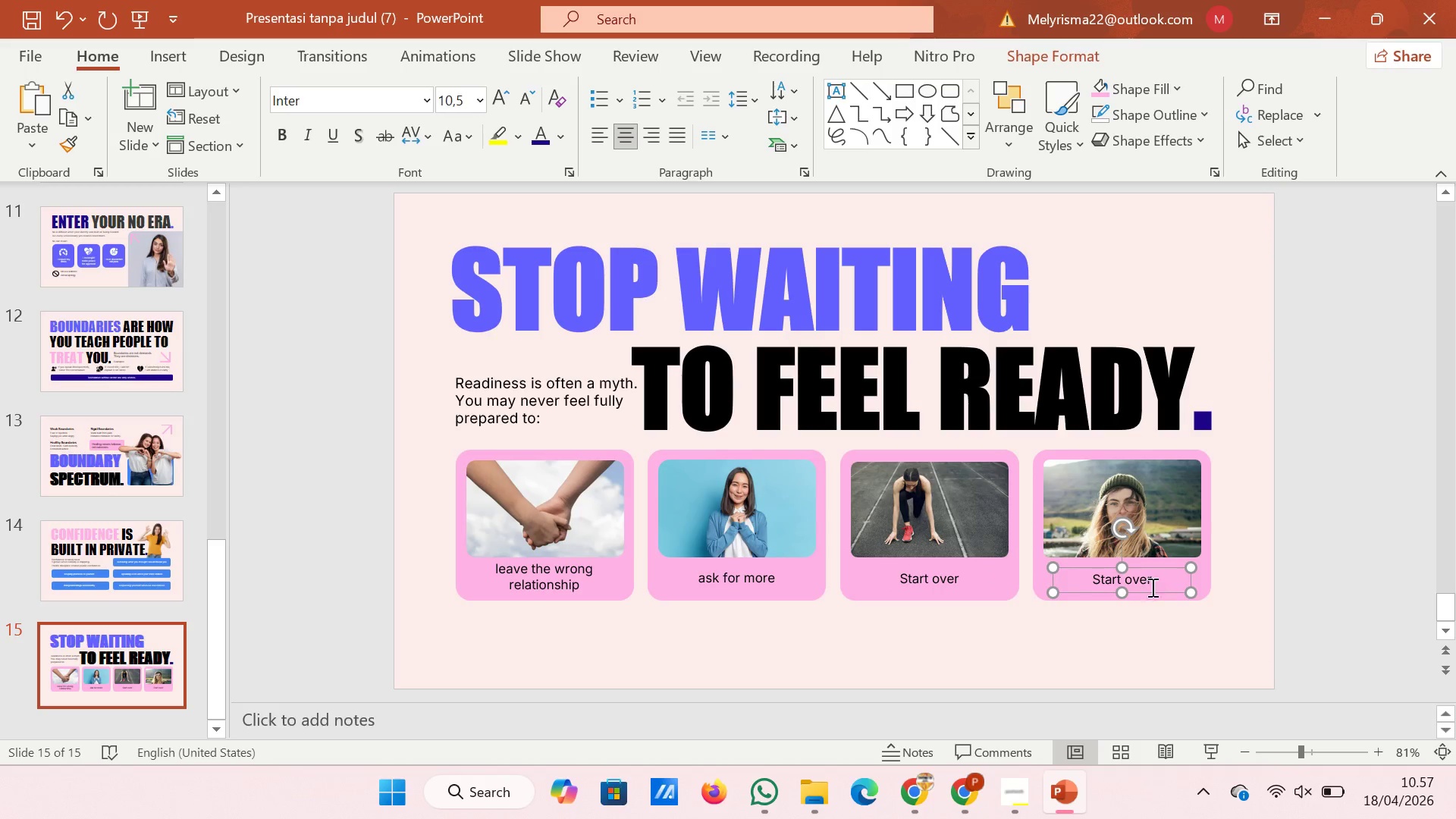 
left_click([958, 790])
 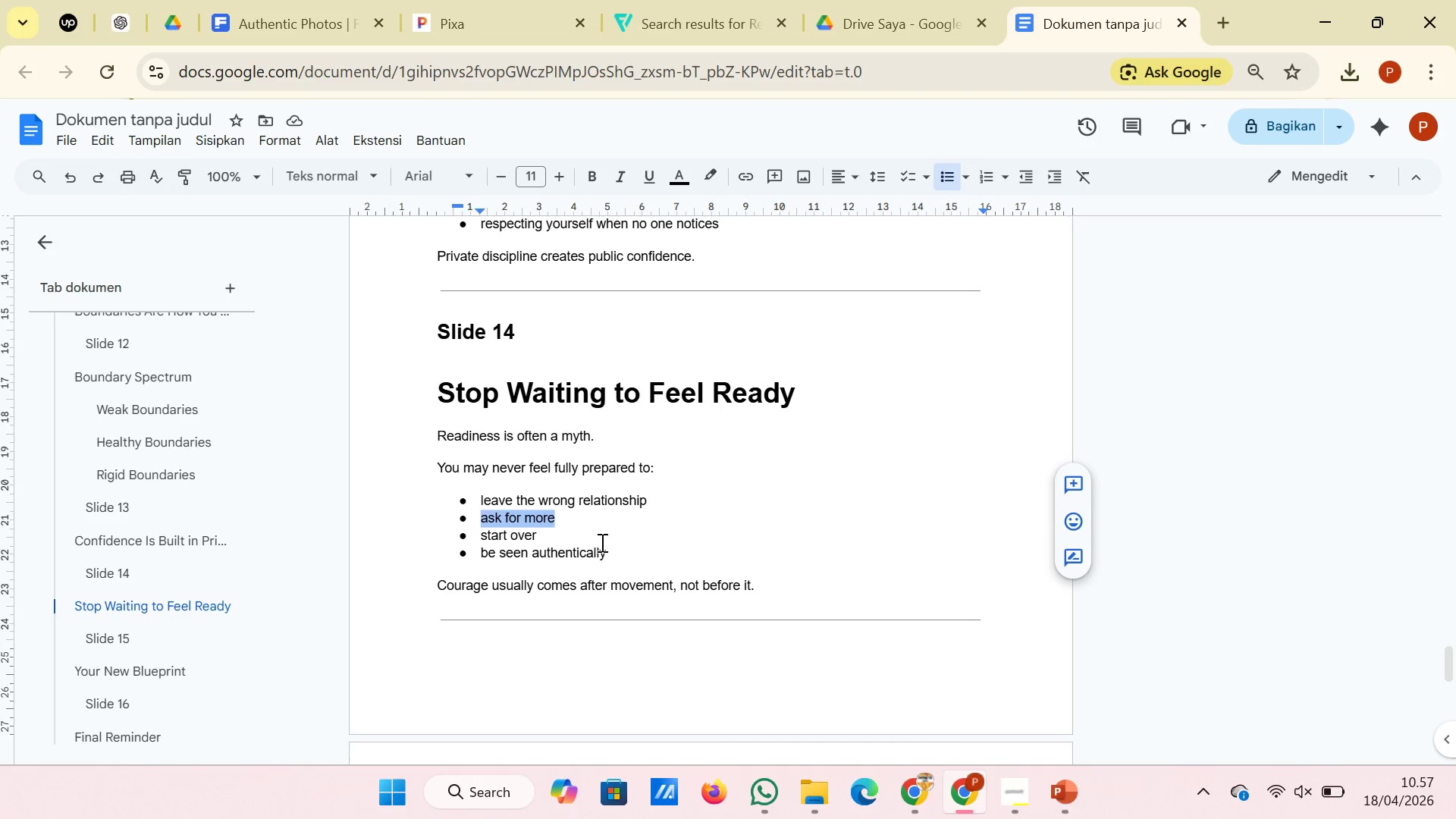 
left_click_drag(start_coordinate=[632, 554], to_coordinate=[479, 557])
 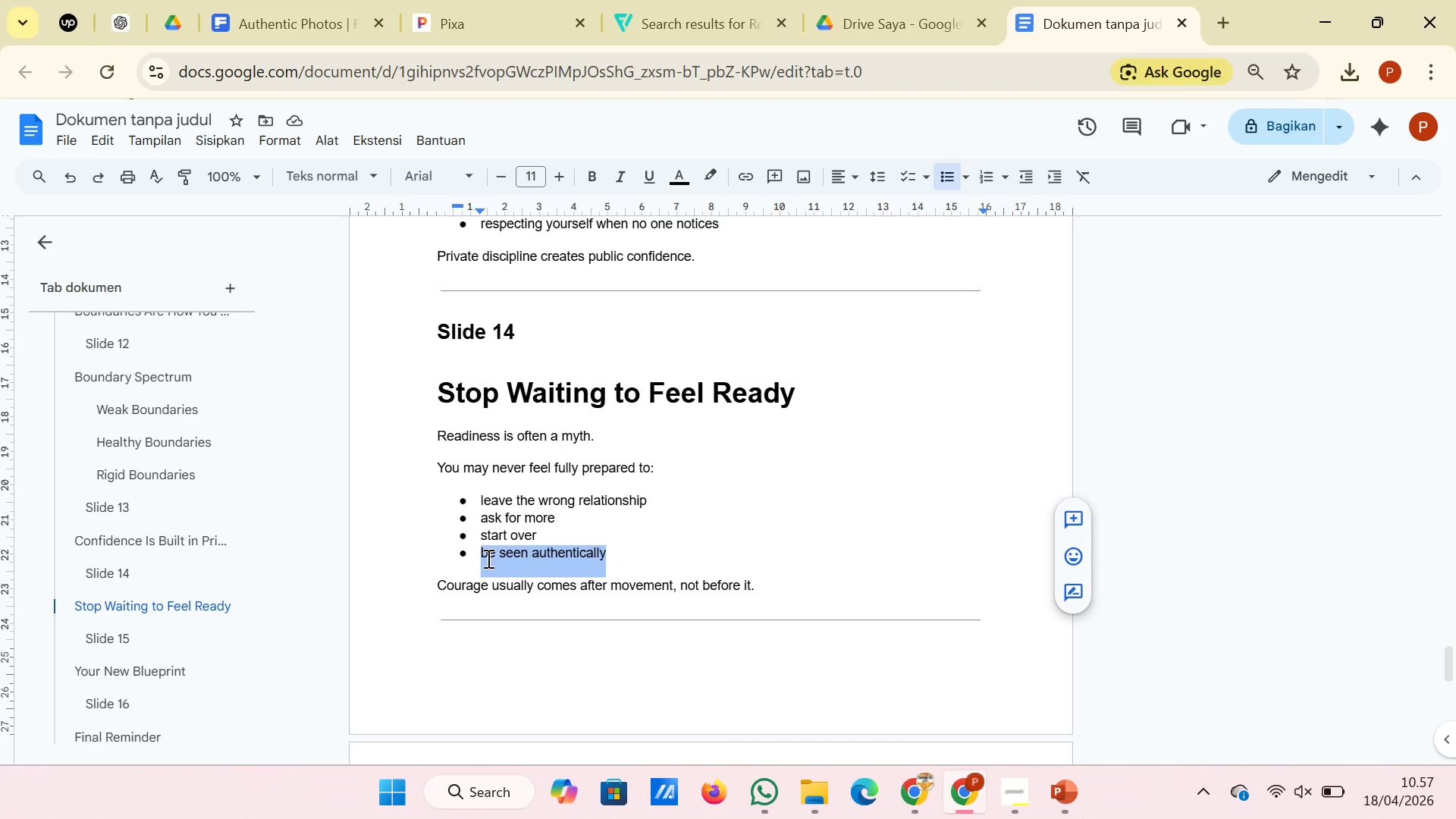 
key(Control+C)
 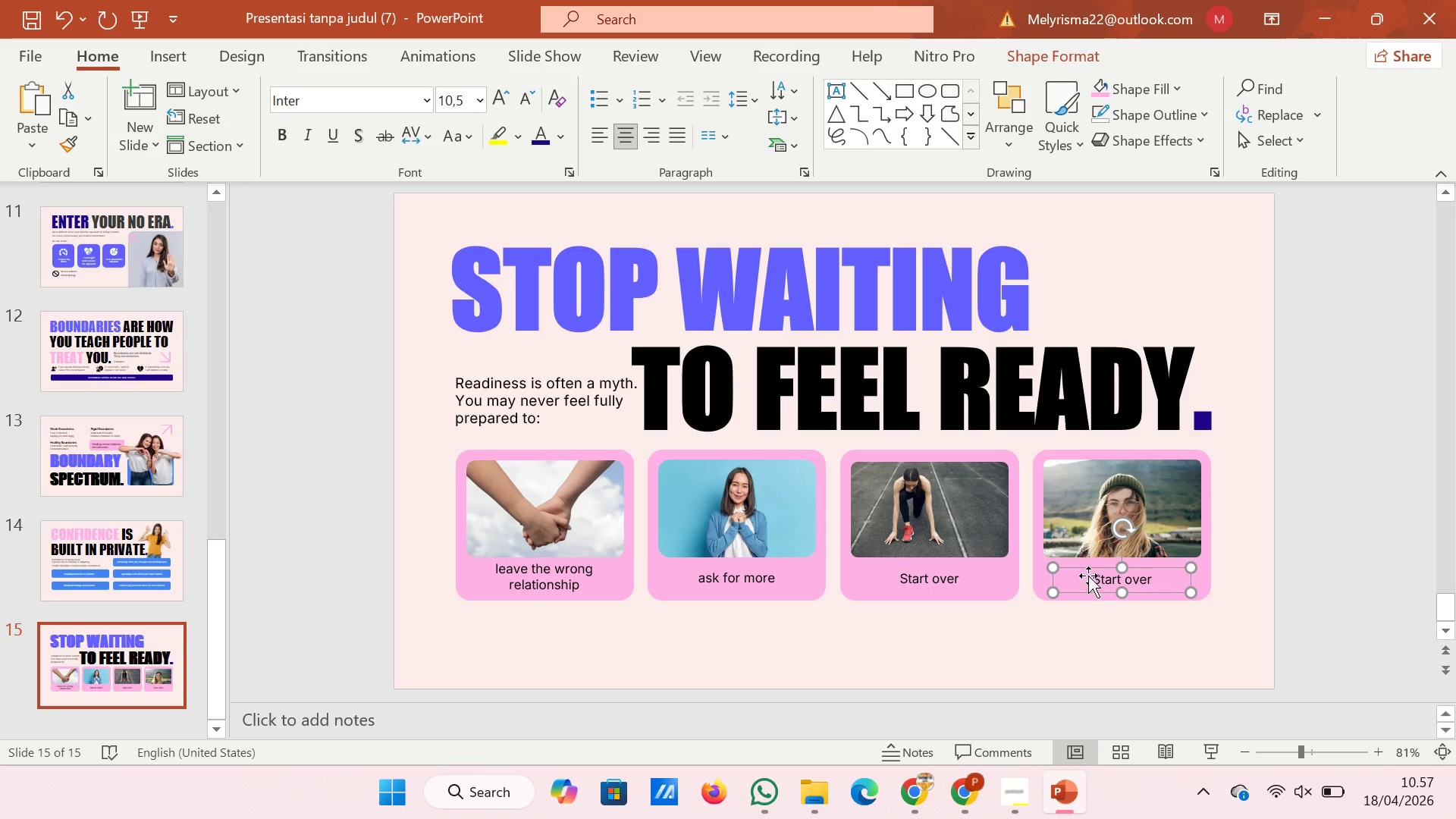 
left_click([1108, 577])
 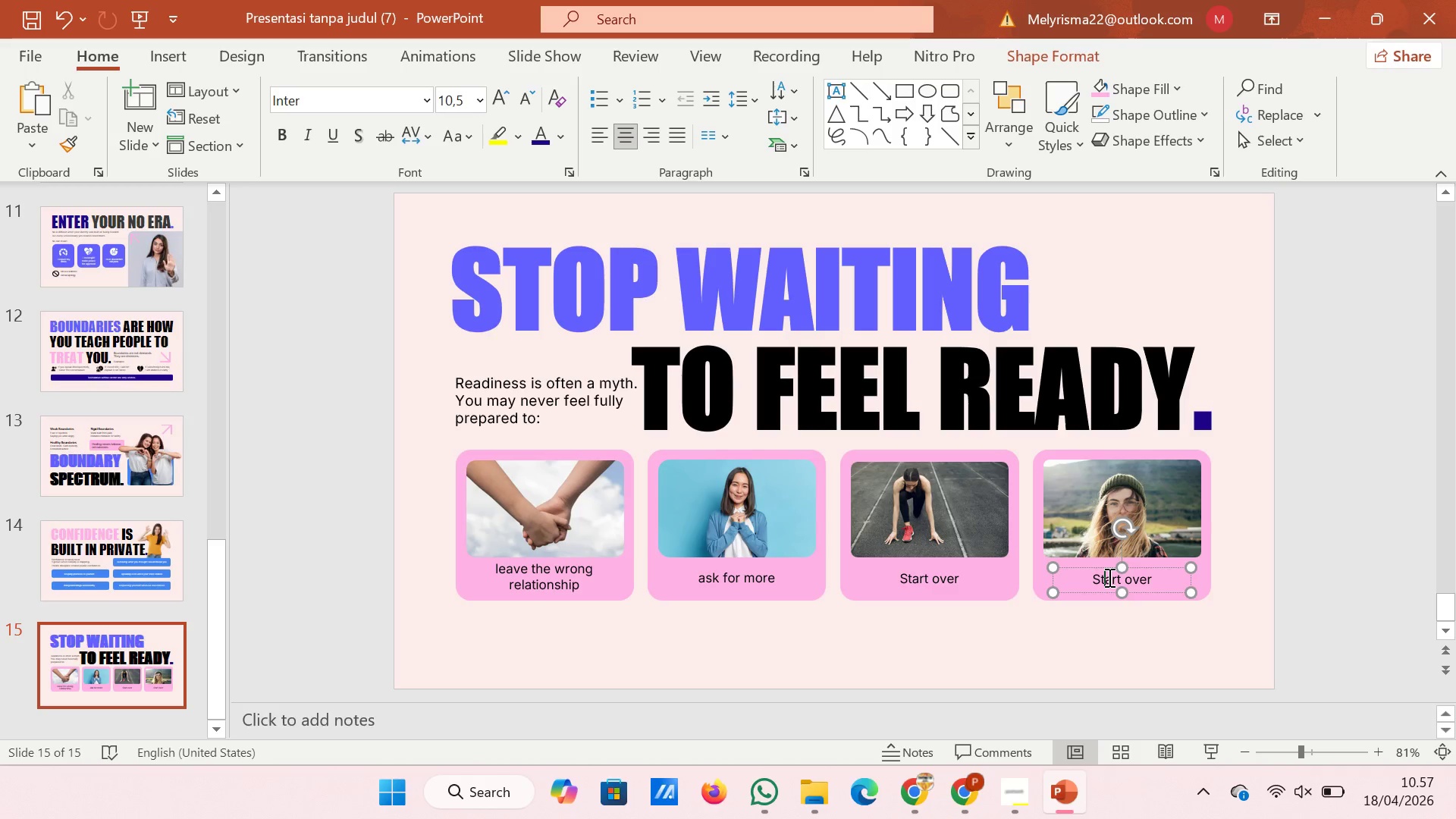 
key(Control+A)
 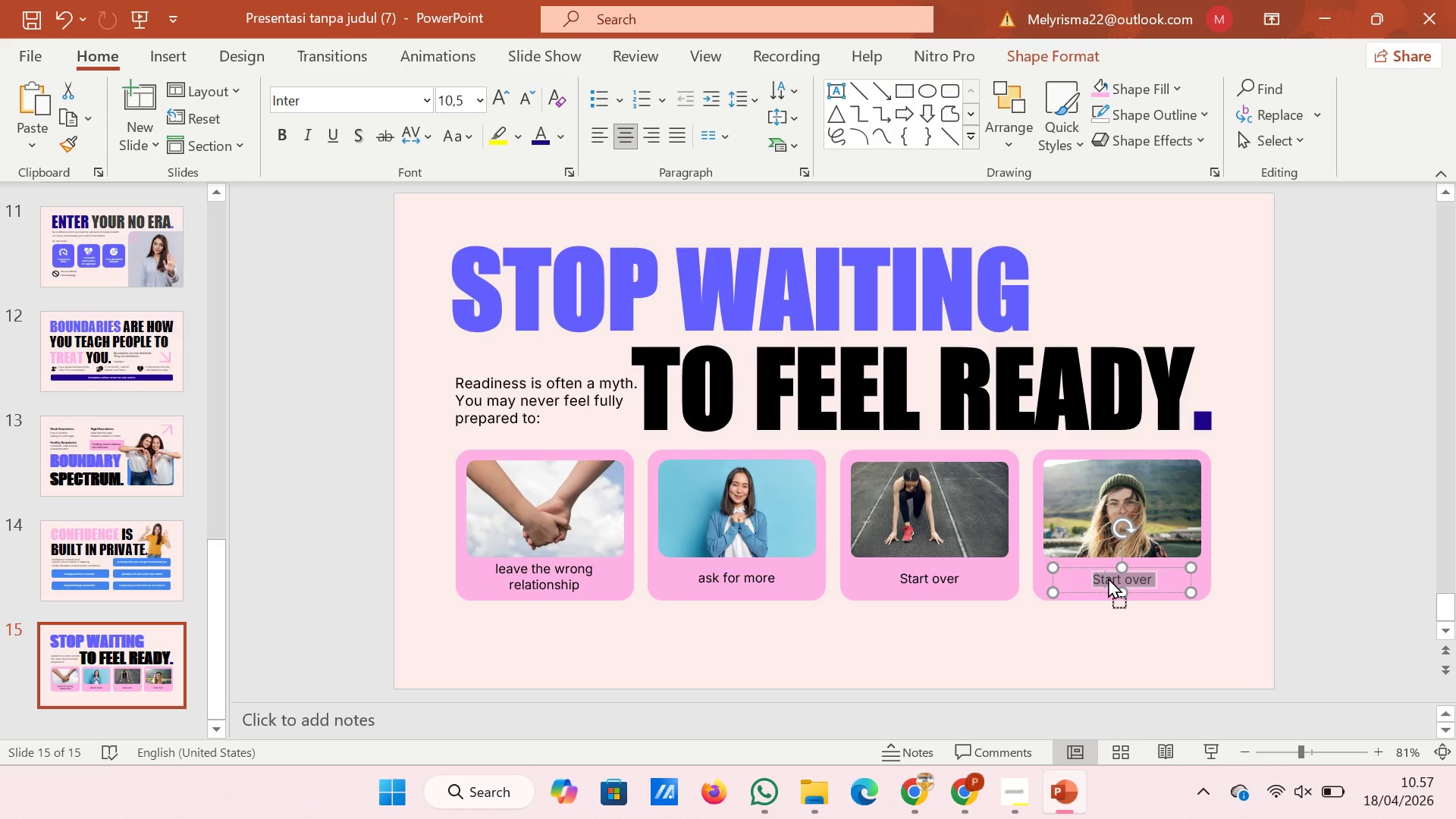 
right_click([1108, 577])
 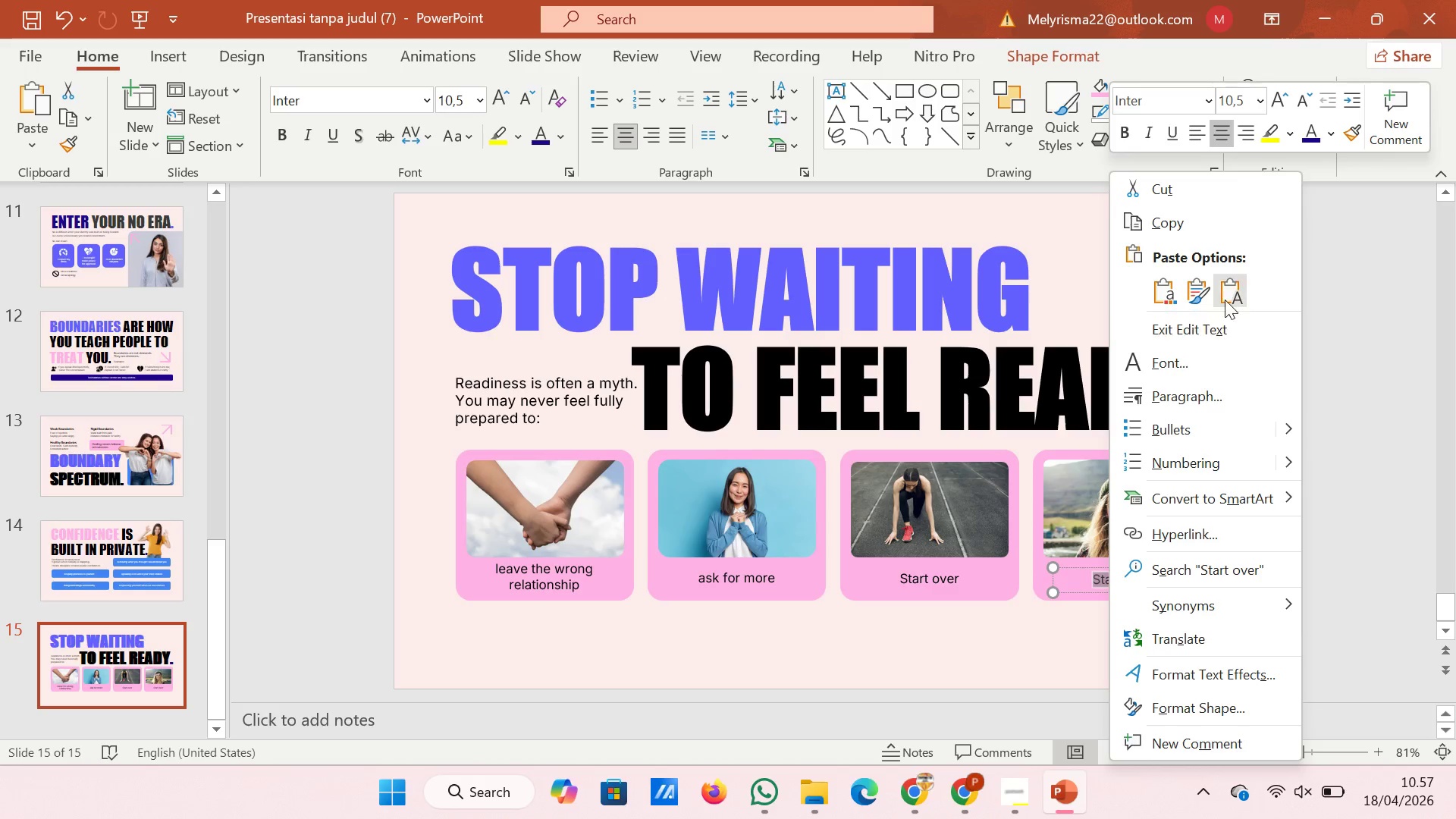 
left_click([1225, 299])
 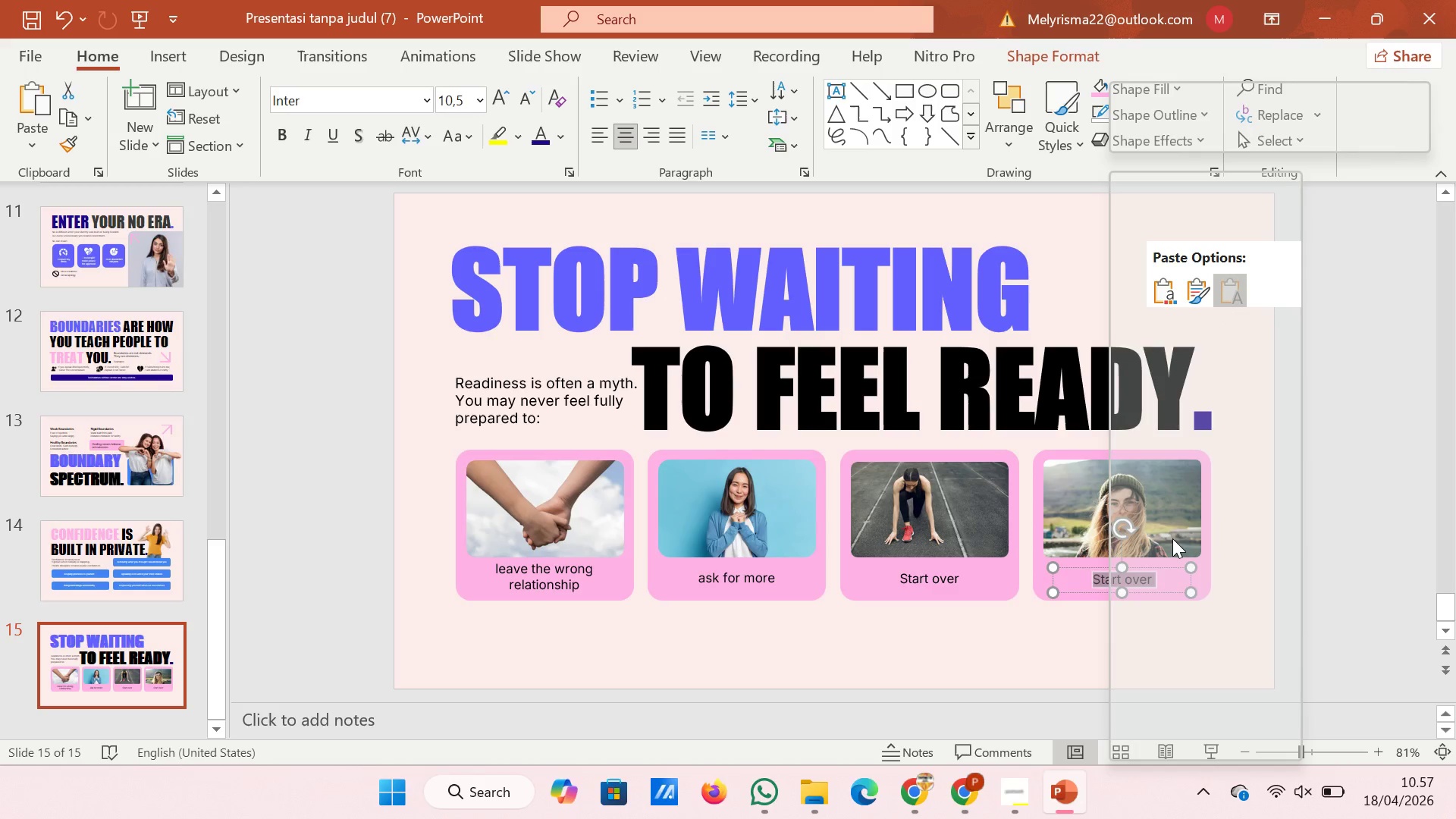 
mouse_move([1174, 548])
 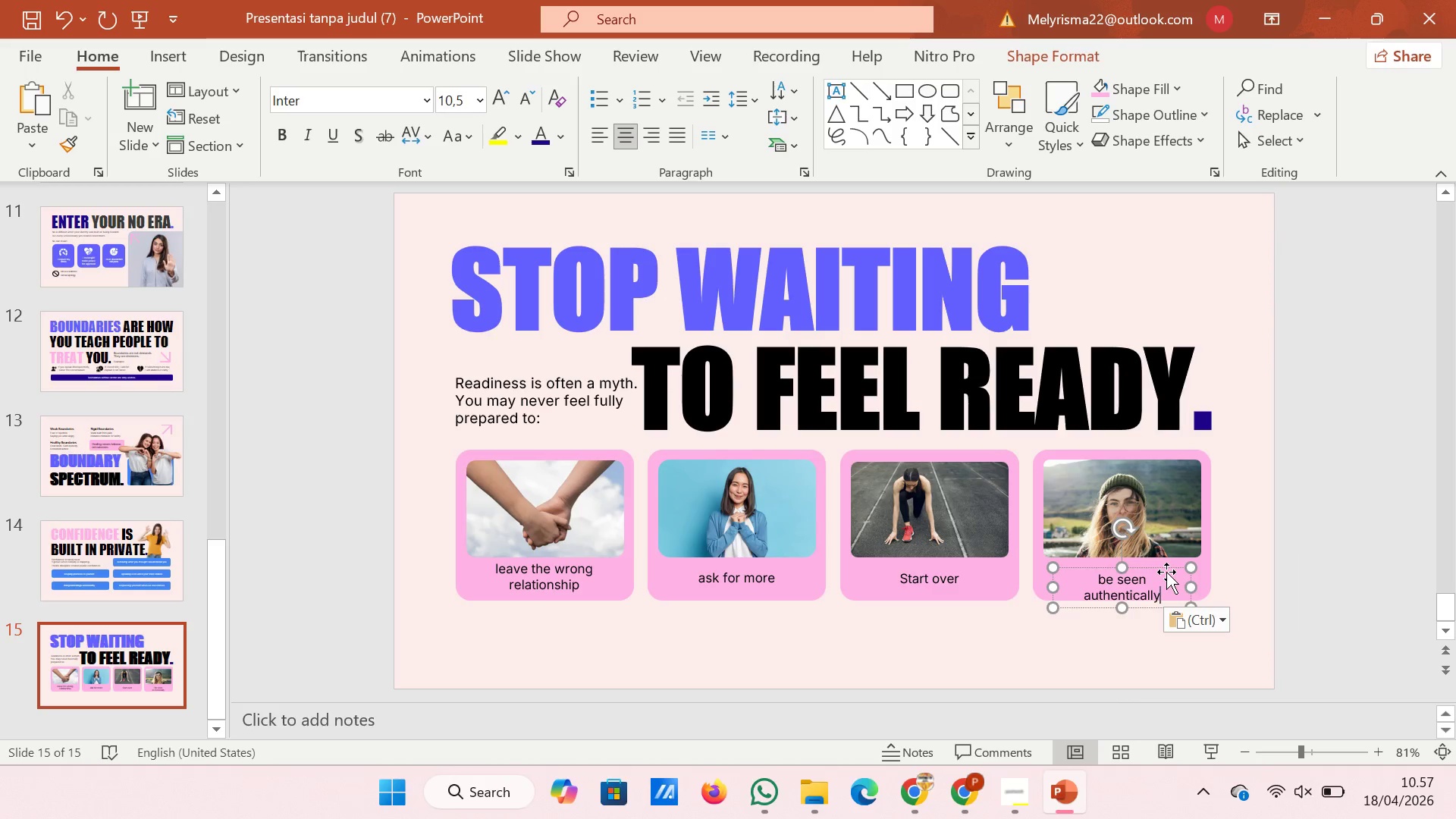 
left_click_drag(start_coordinate=[1166, 572], to_coordinate=[1163, 563])
 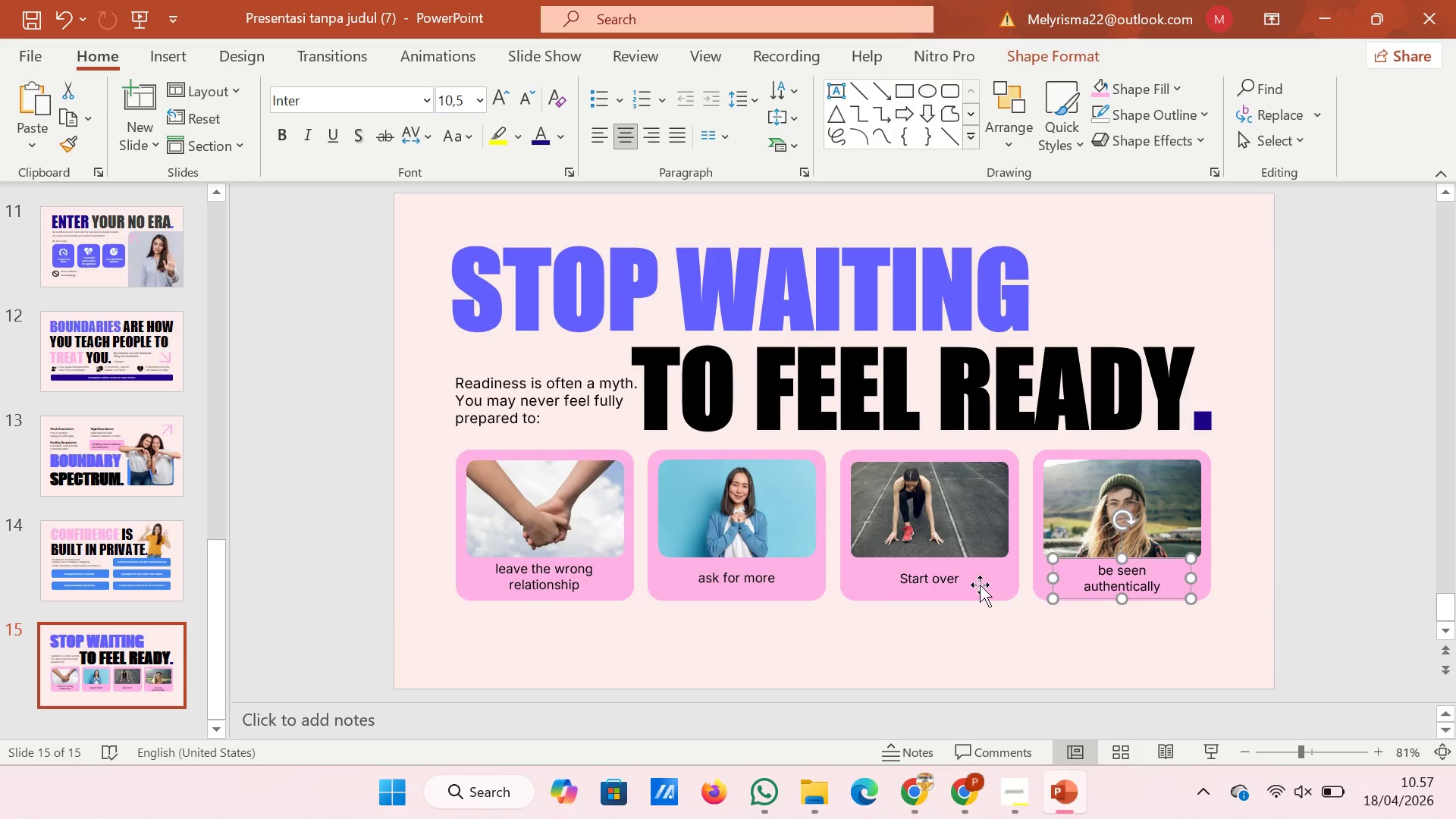 
hold_key(key=ShiftLeft, duration=2.33)
left_click([748, 579])
 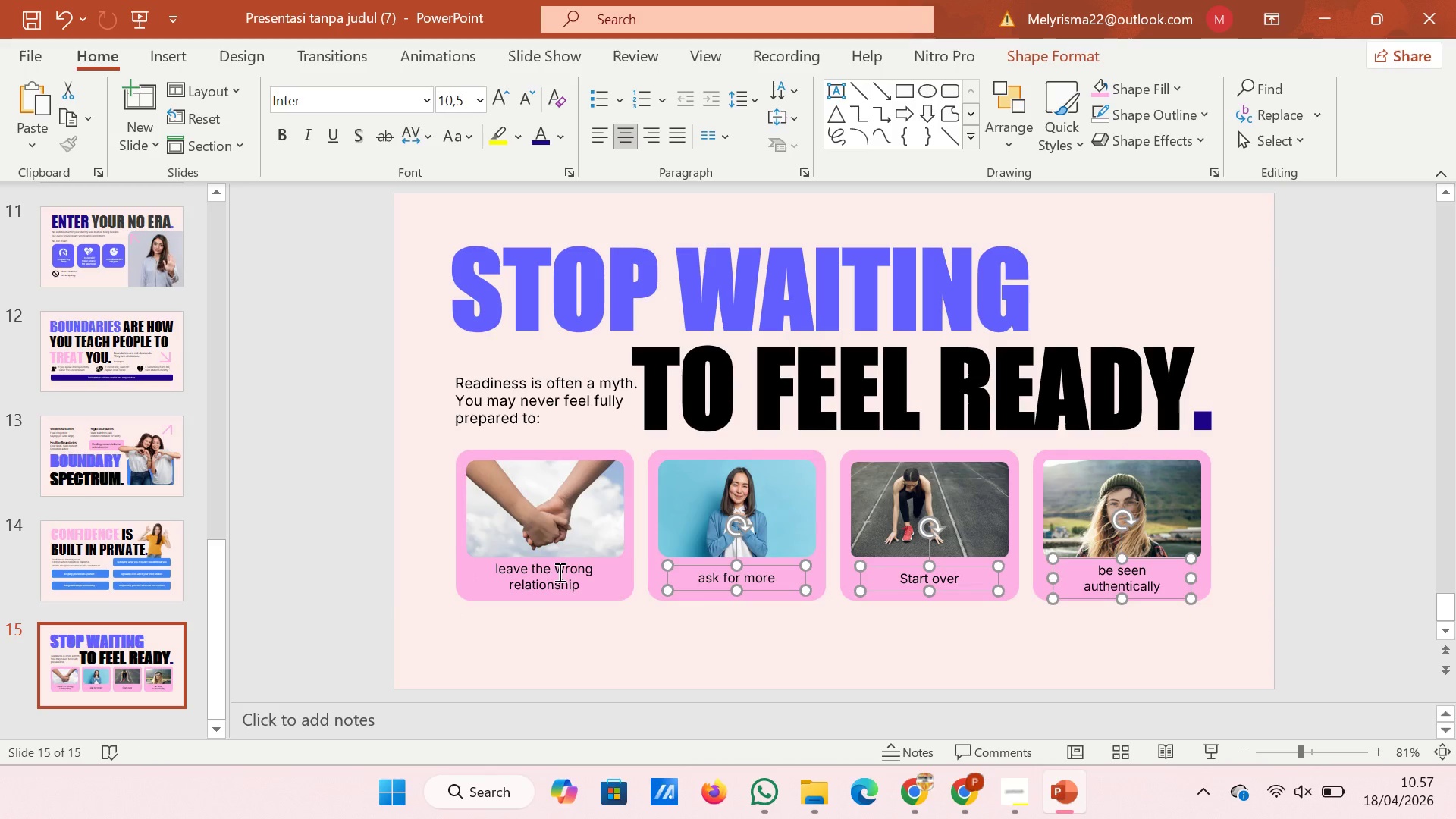 
left_click([558, 572])
 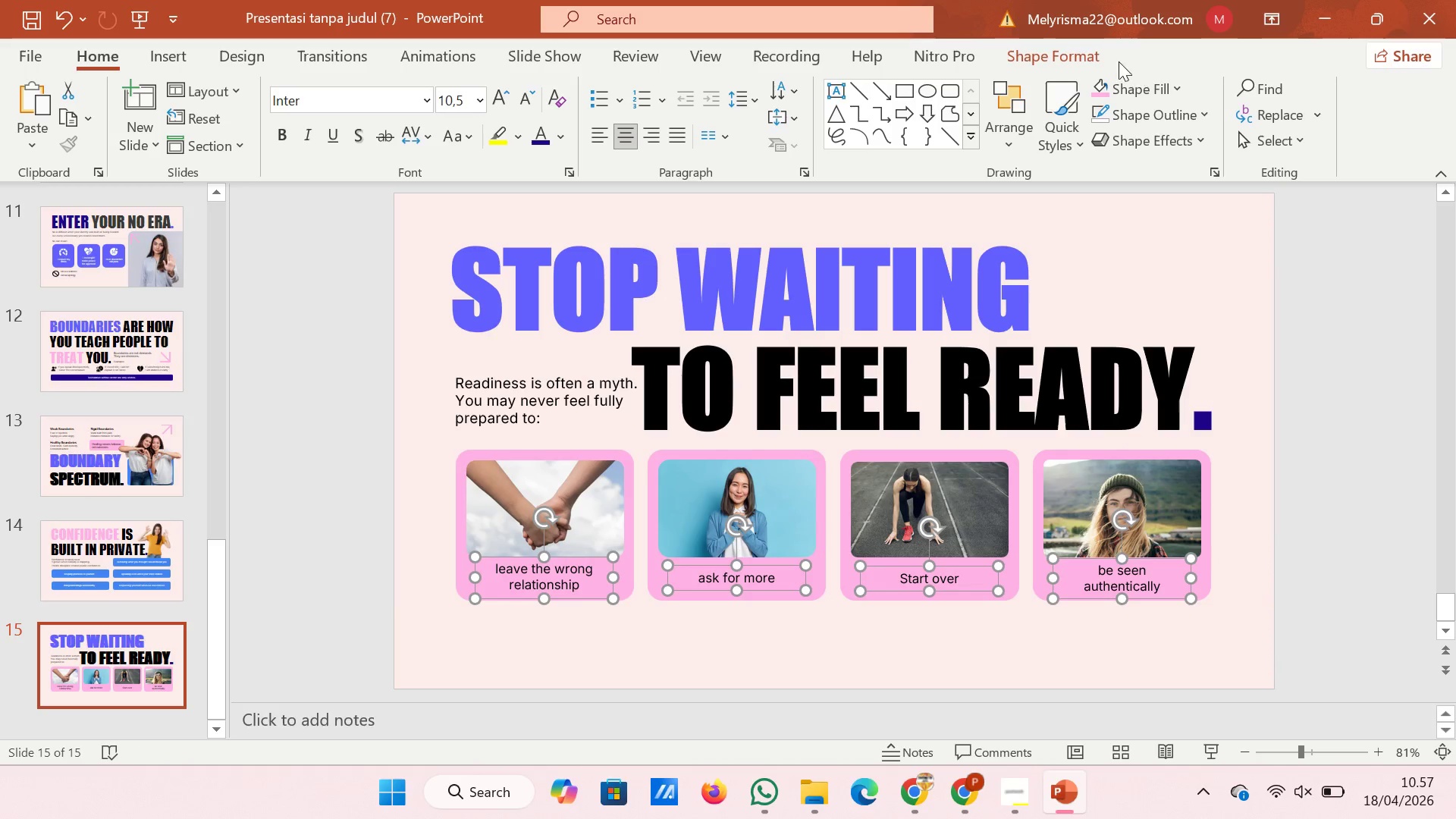 
left_click([1094, 57])
 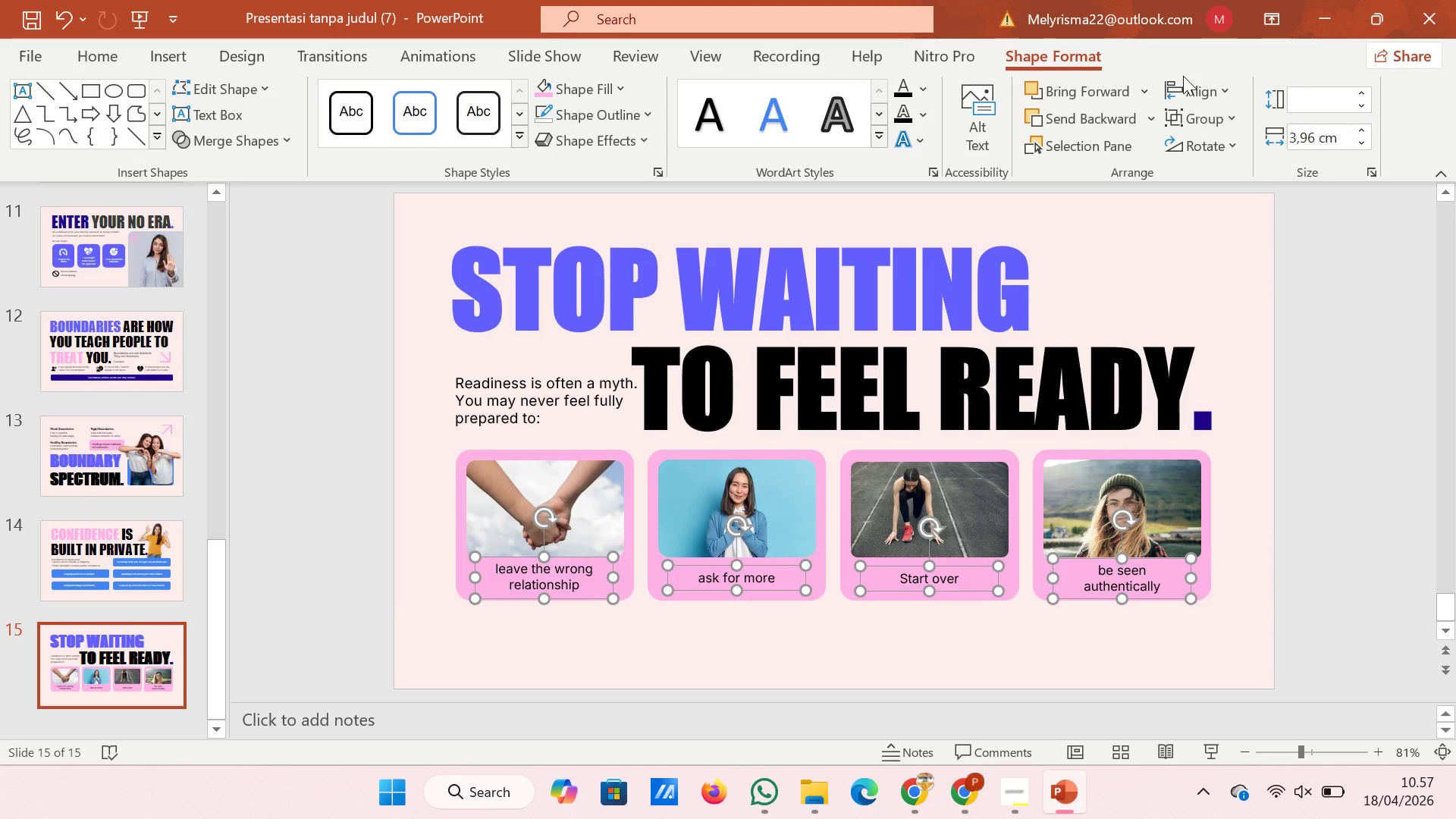 
double_click([1183, 83])
 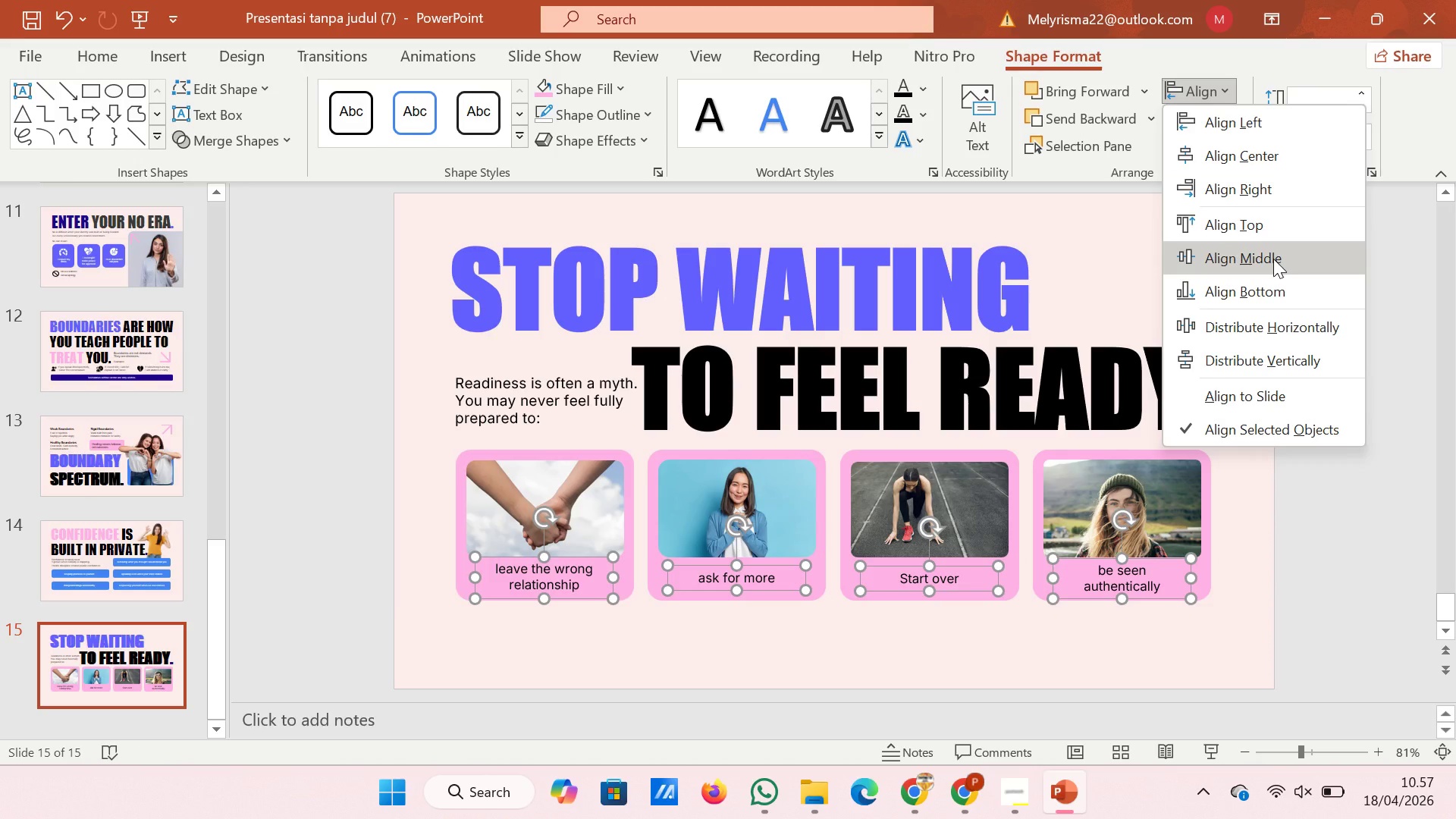 
left_click([1273, 259])
 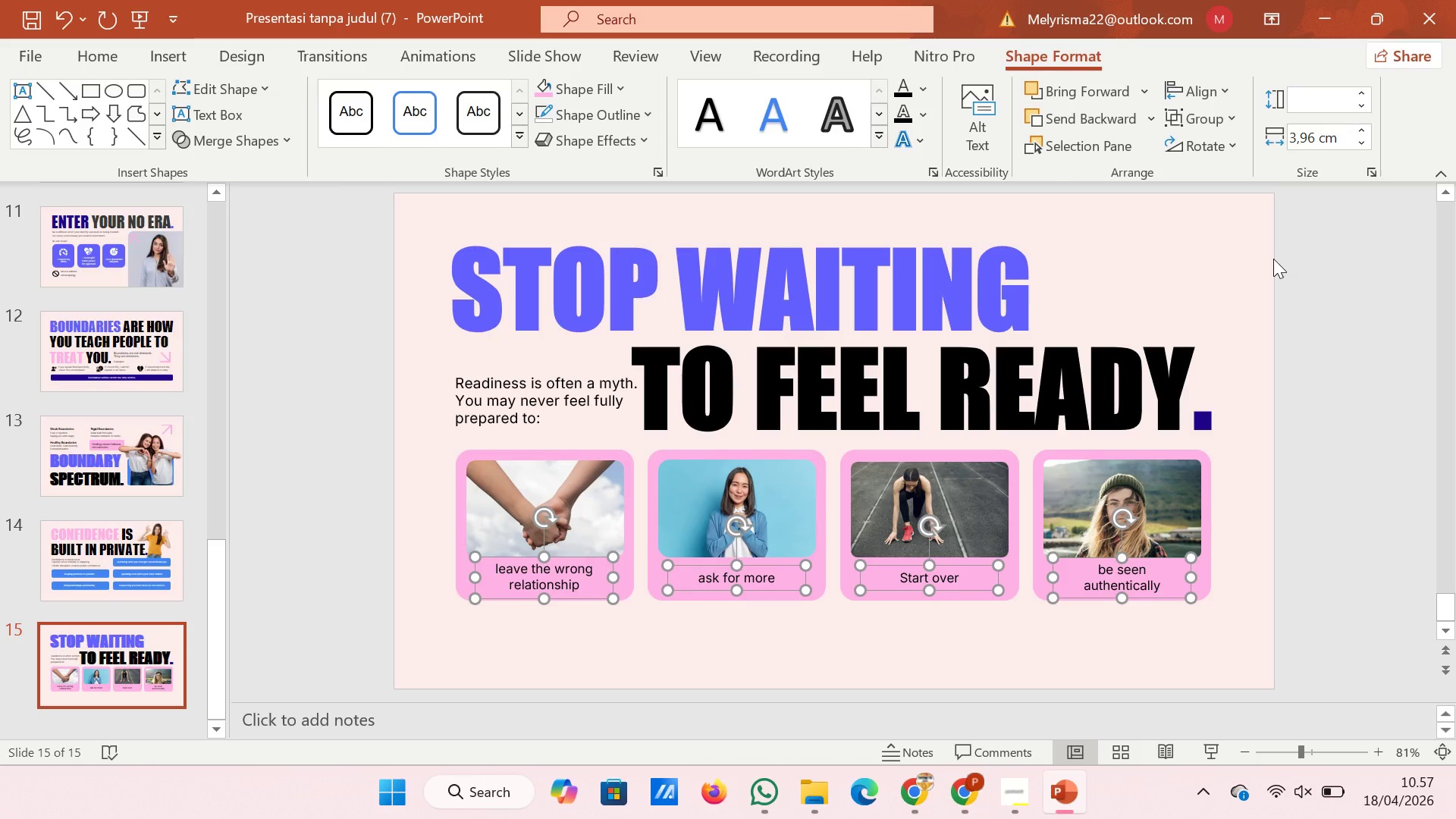 
key(ArrowDown)
 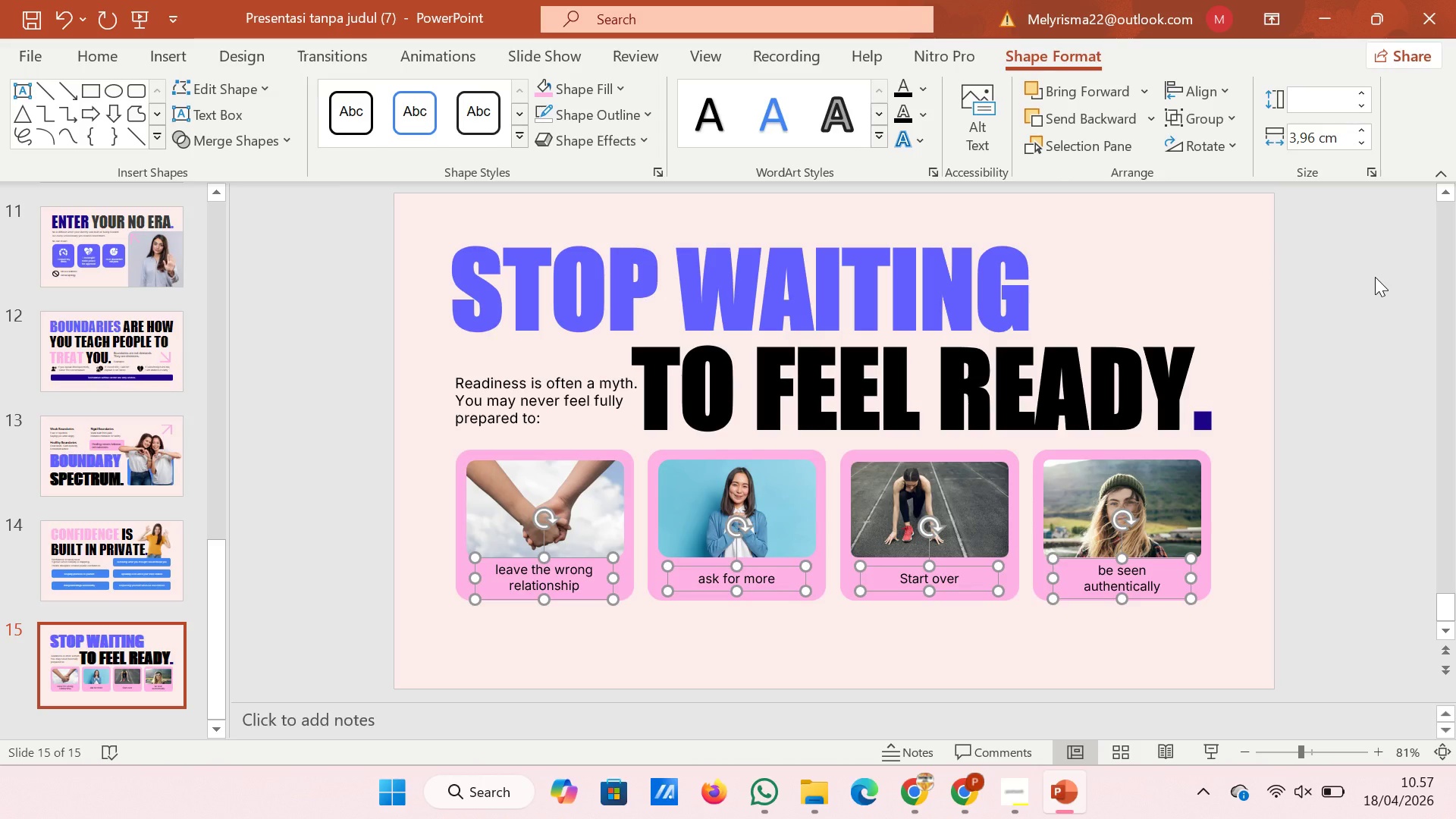 
left_click([1375, 277])
 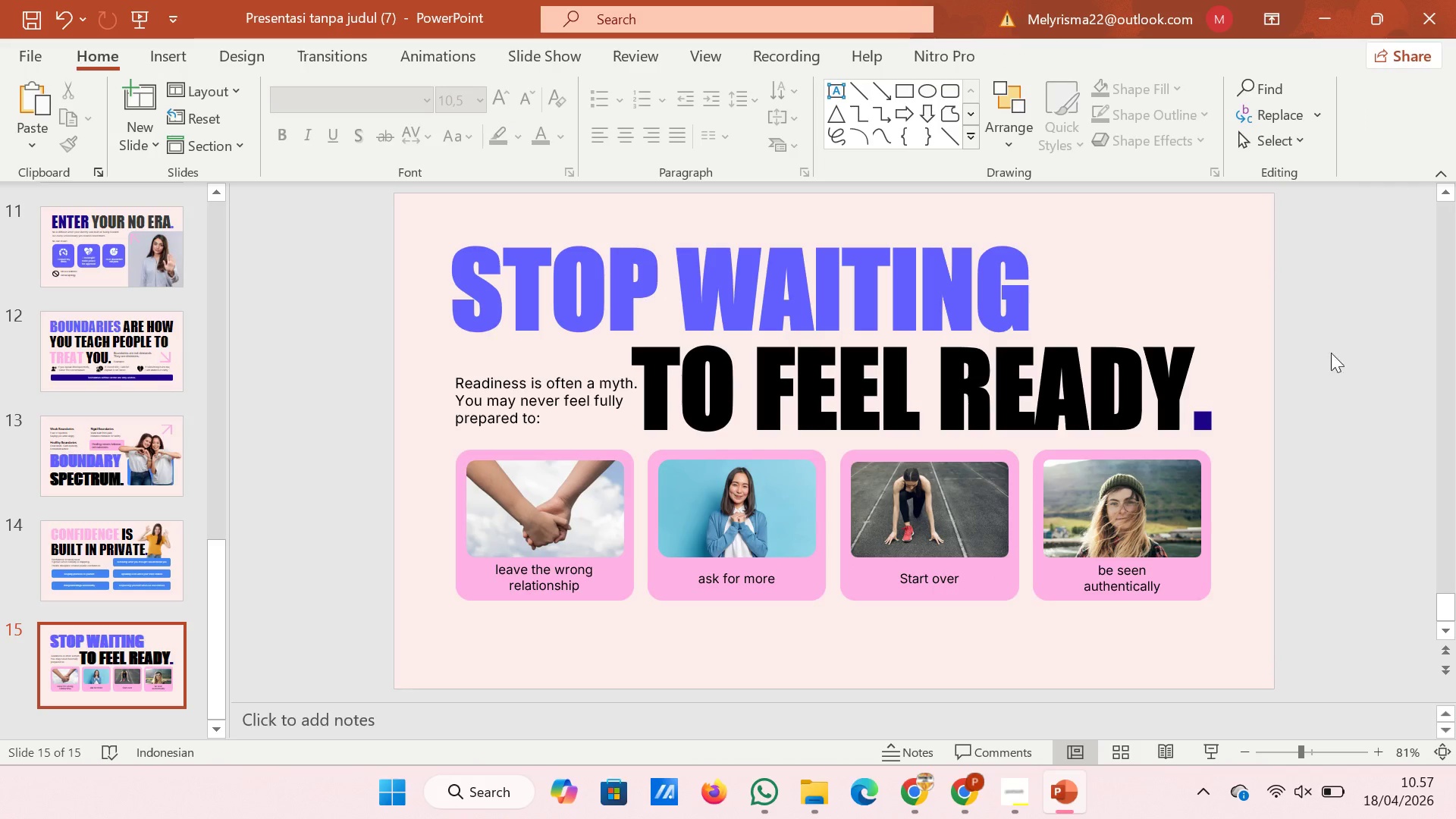 
left_click([970, 793])
 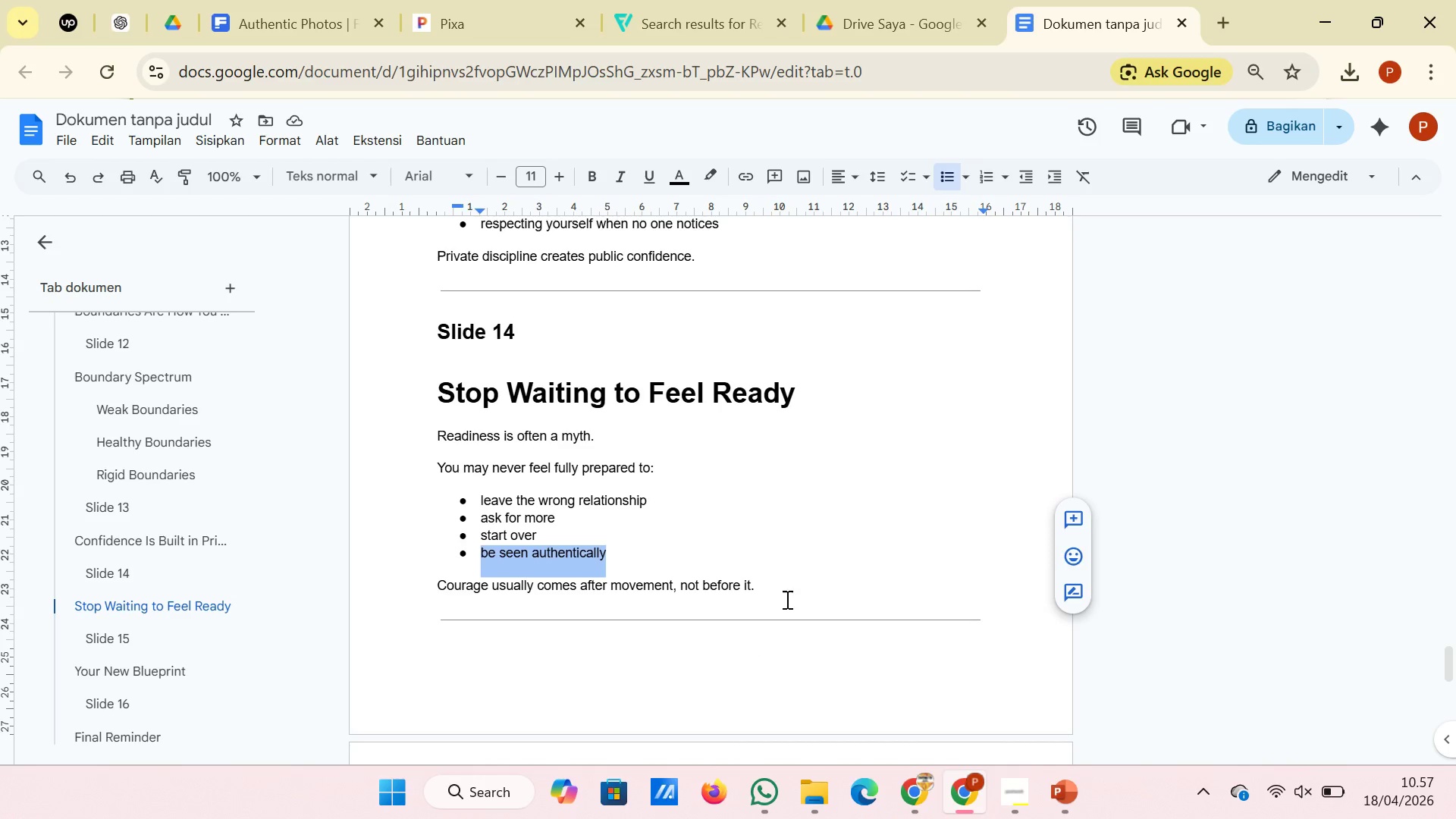 
left_click_drag(start_coordinate=[799, 585], to_coordinate=[379, 607])
 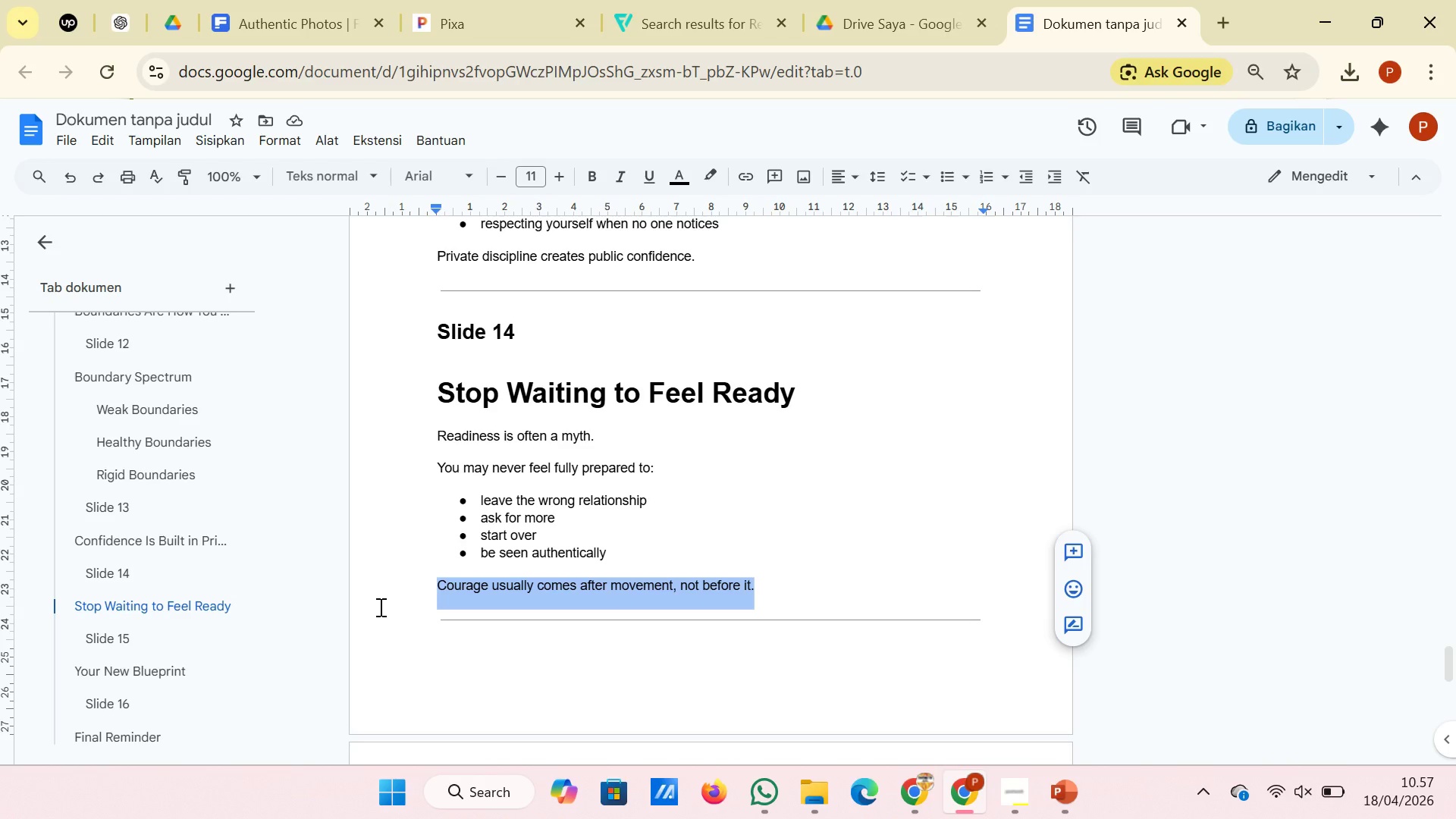 
key(Control+C)
 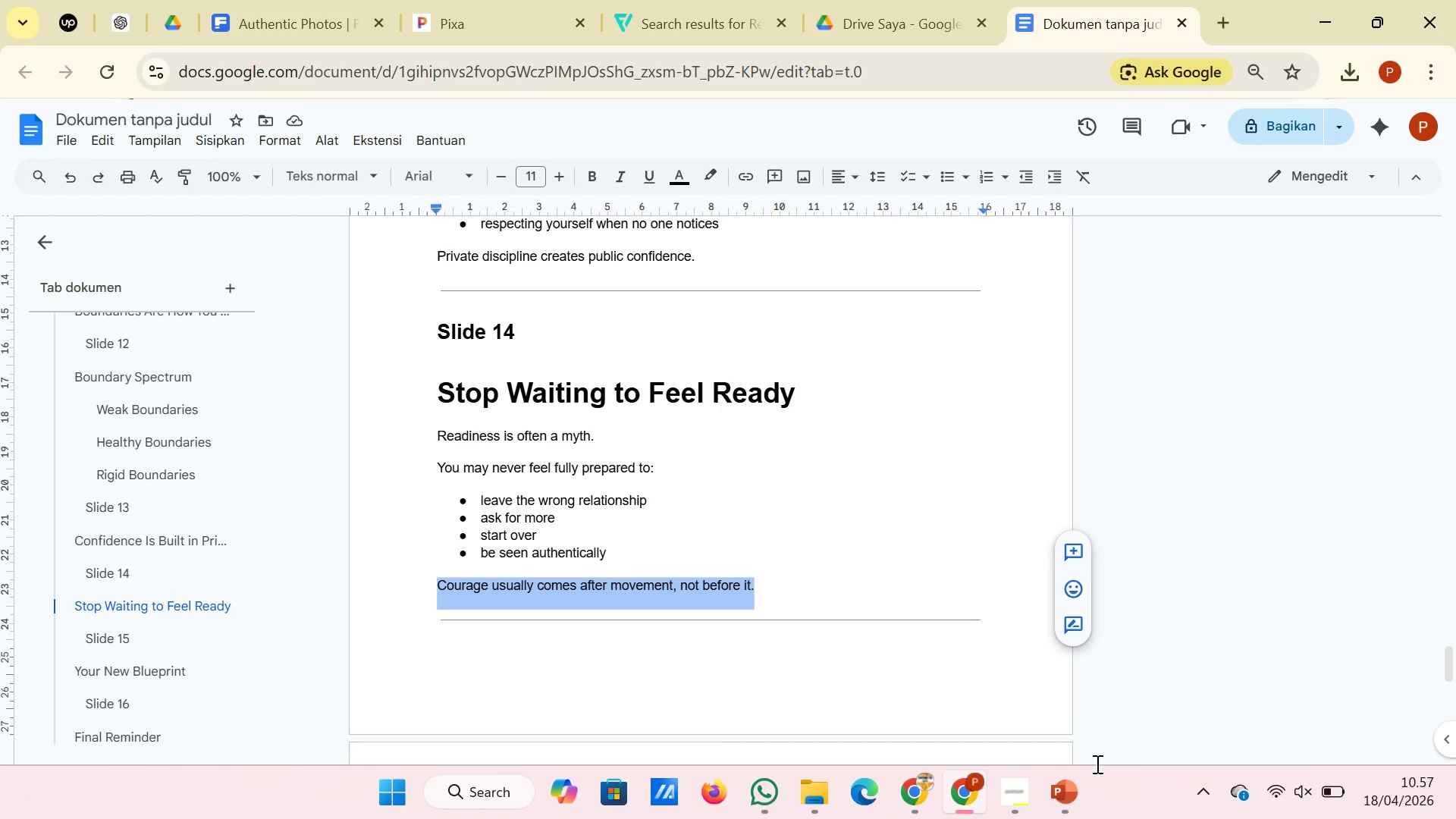 
left_click([1073, 795])
 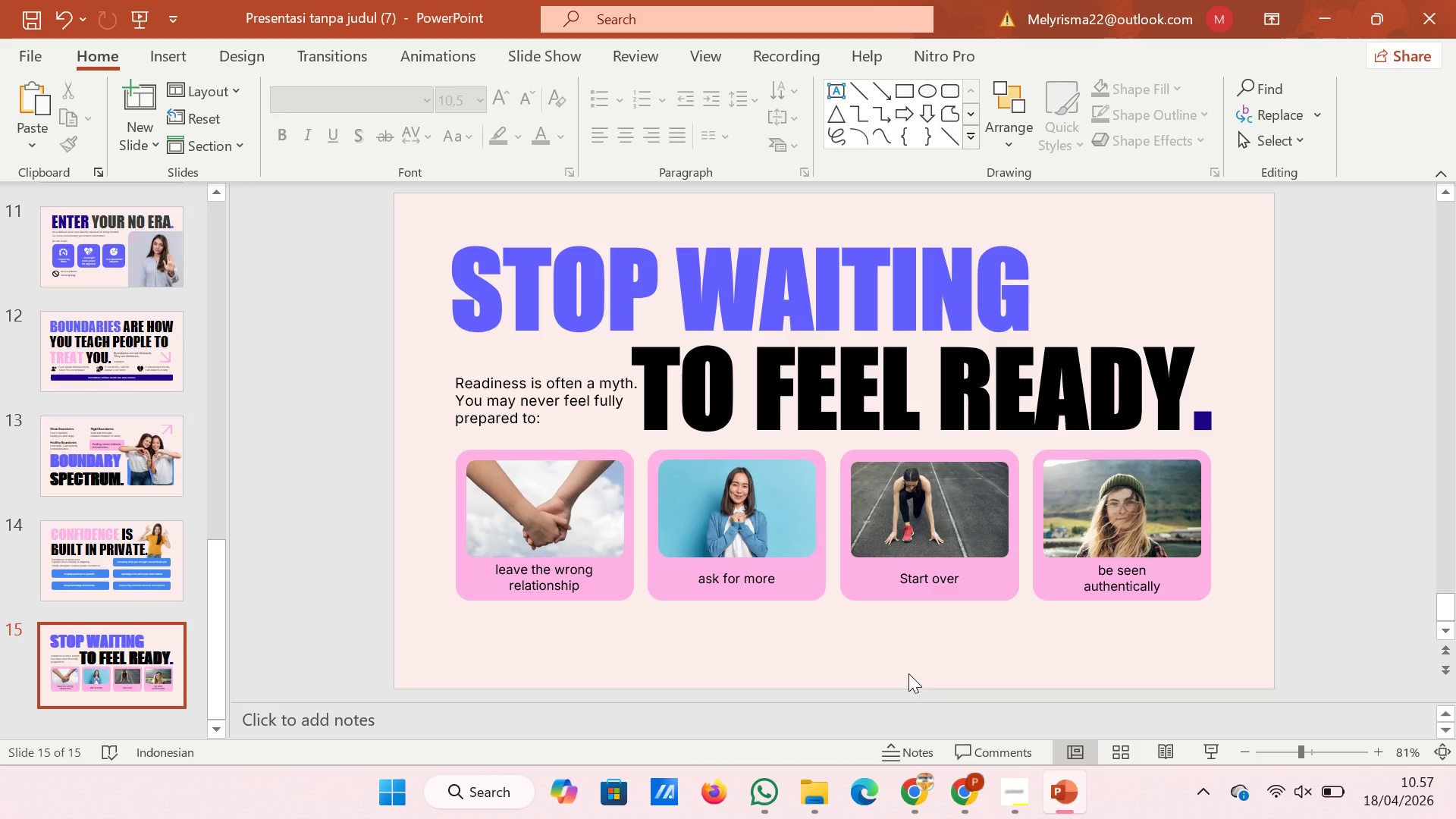 
left_click([902, 657])
 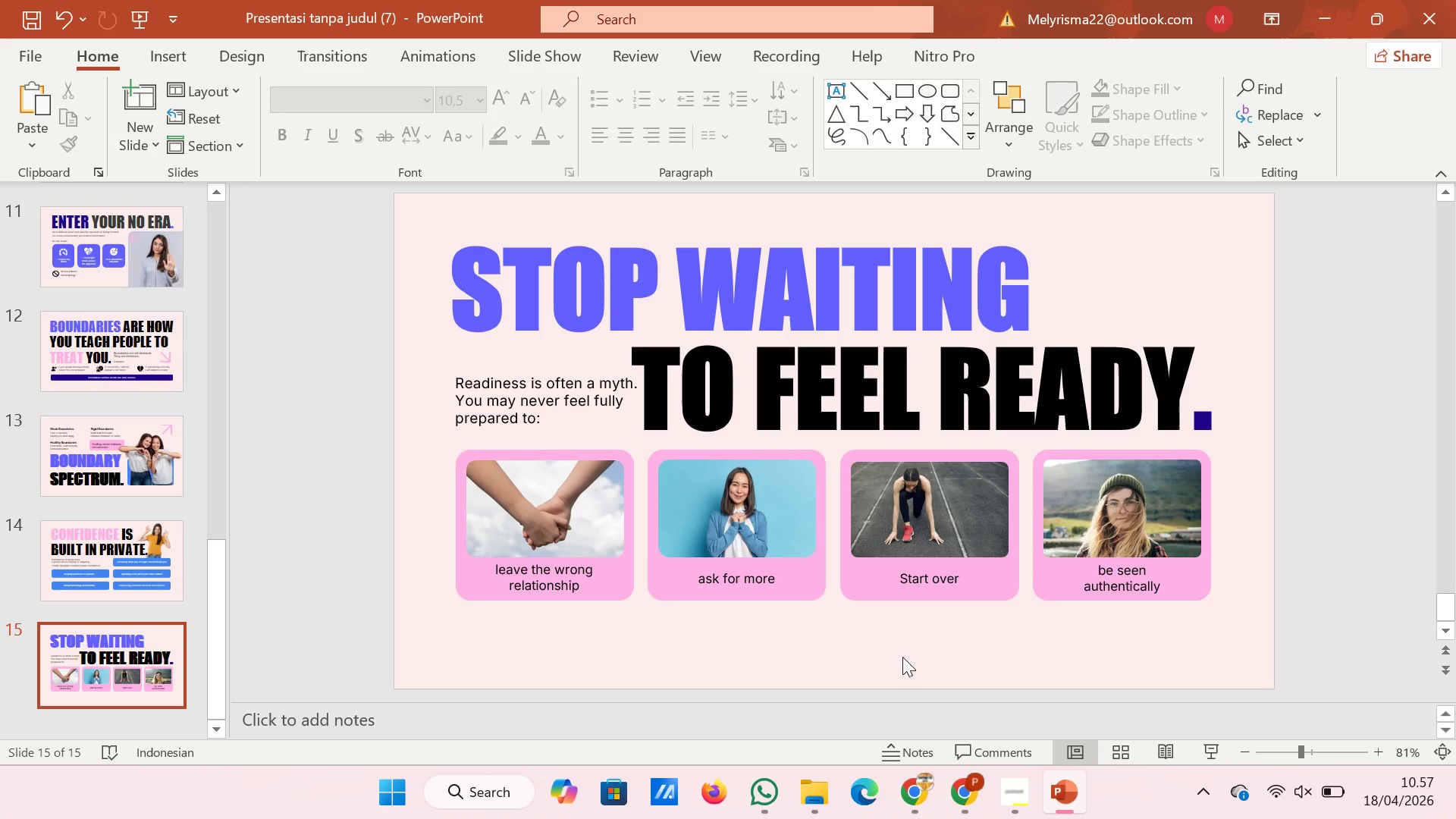 
key(Control+V)
 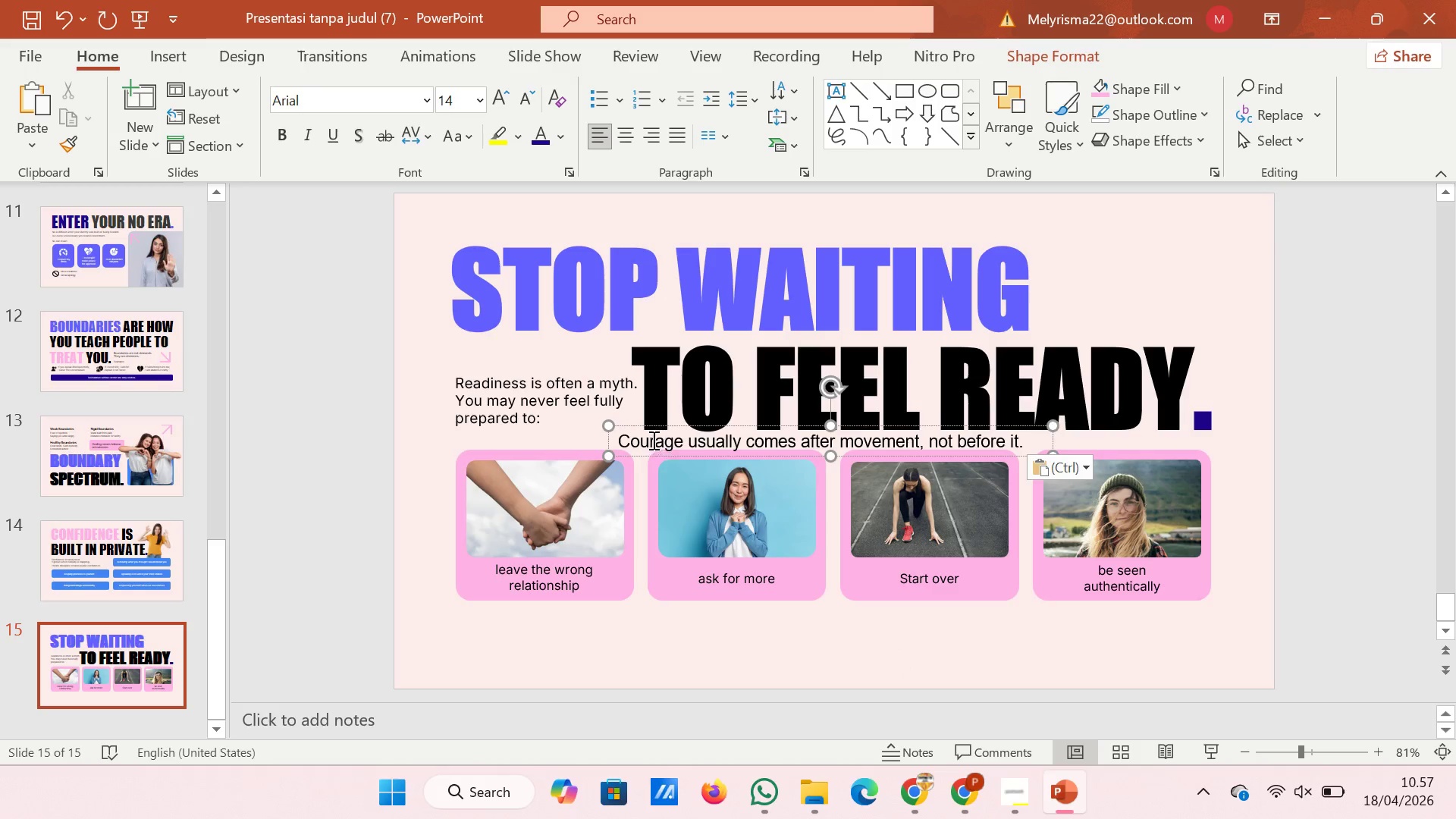 
left_click([629, 429])
 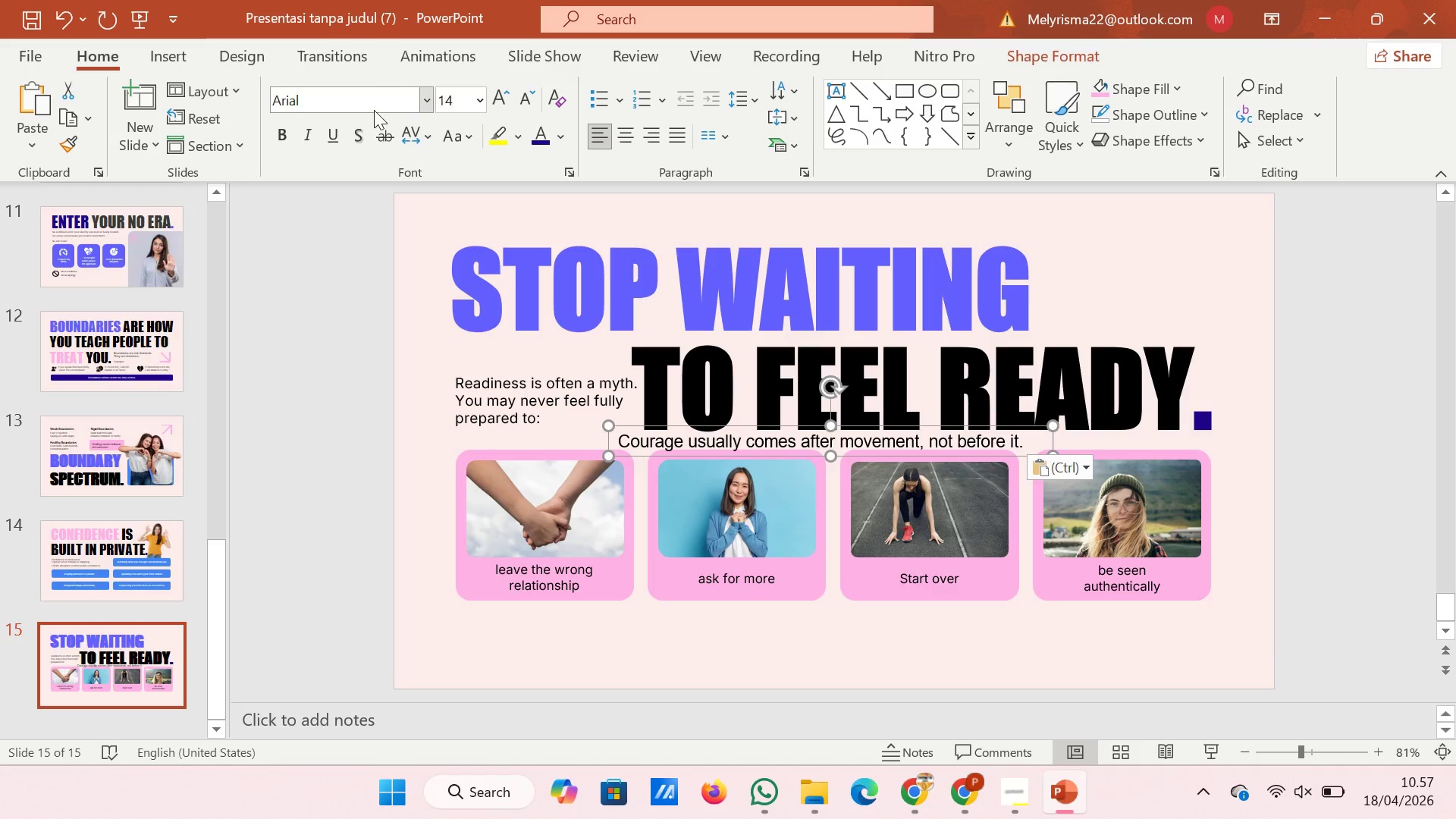 
left_click([374, 110])
 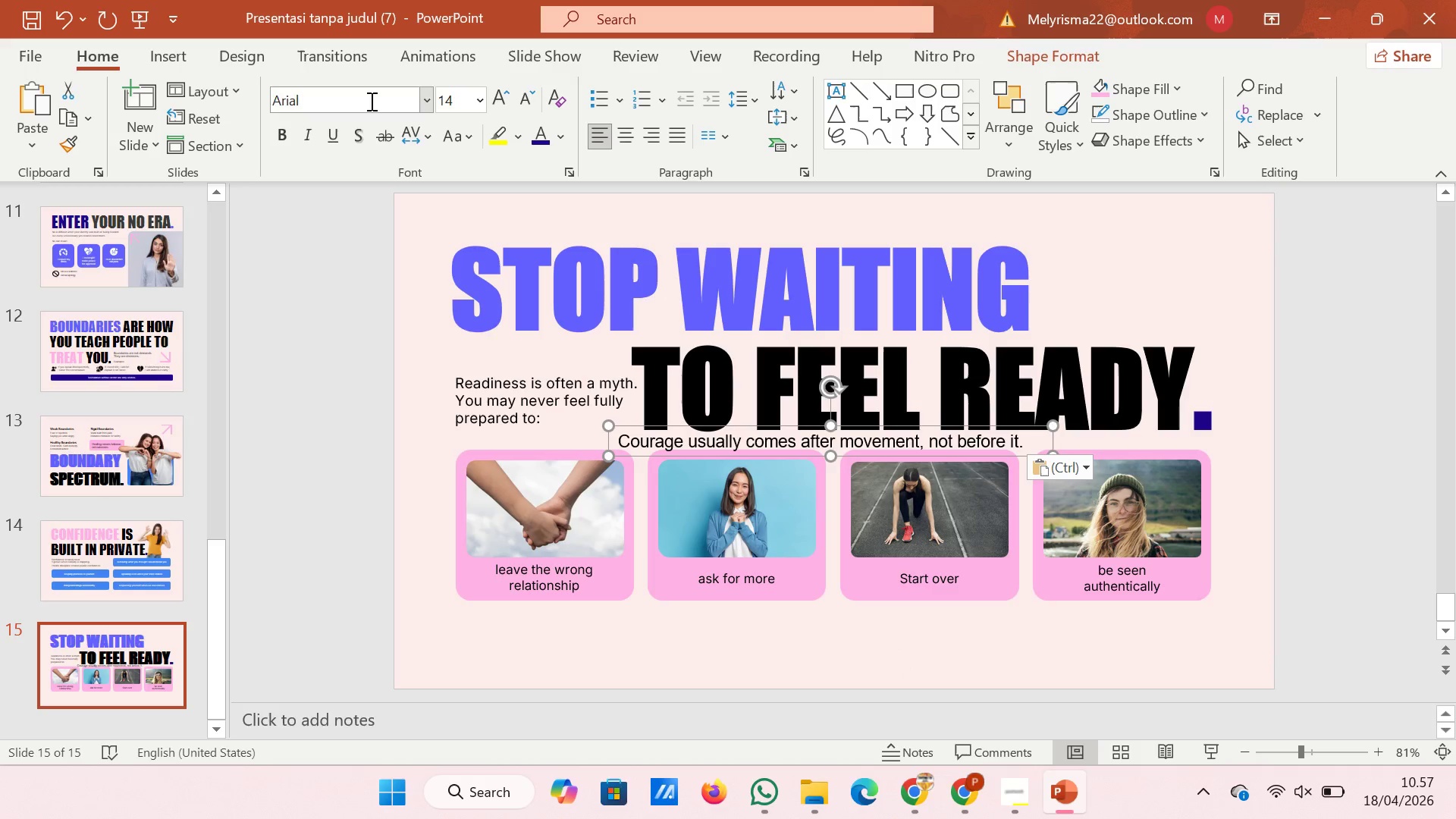 
left_click([370, 101])
 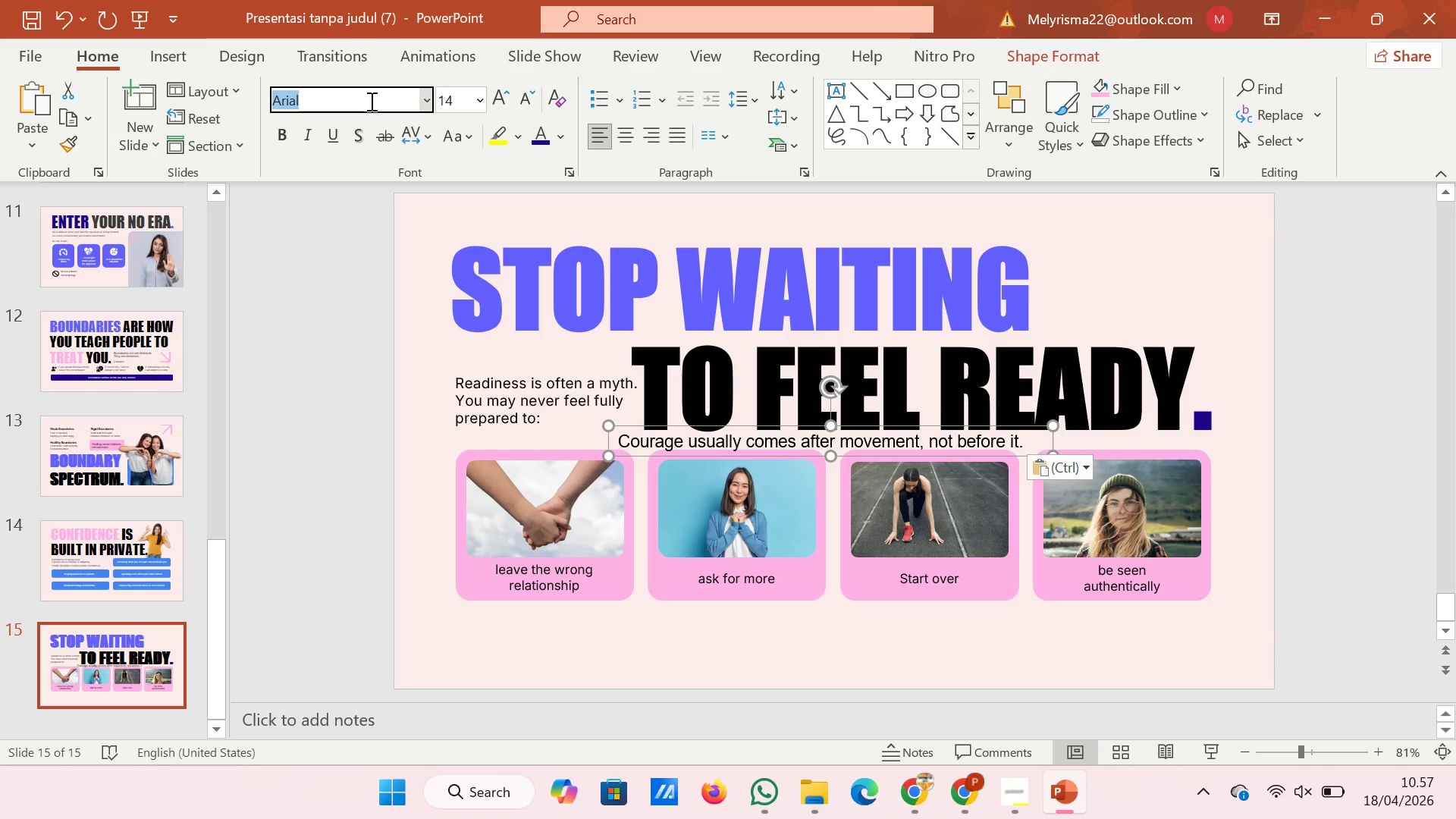 
key(I)
 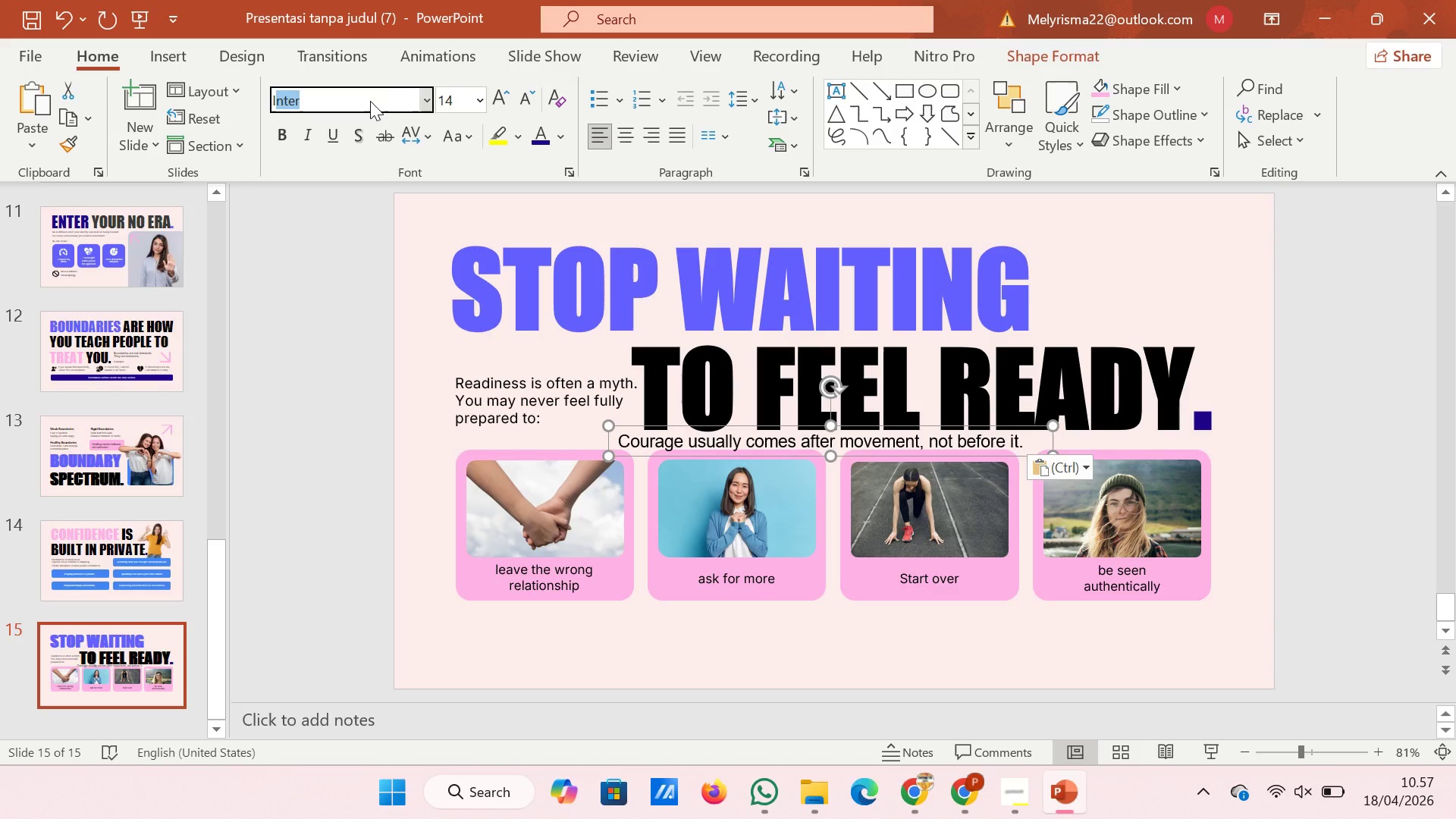 
key(Enter)
 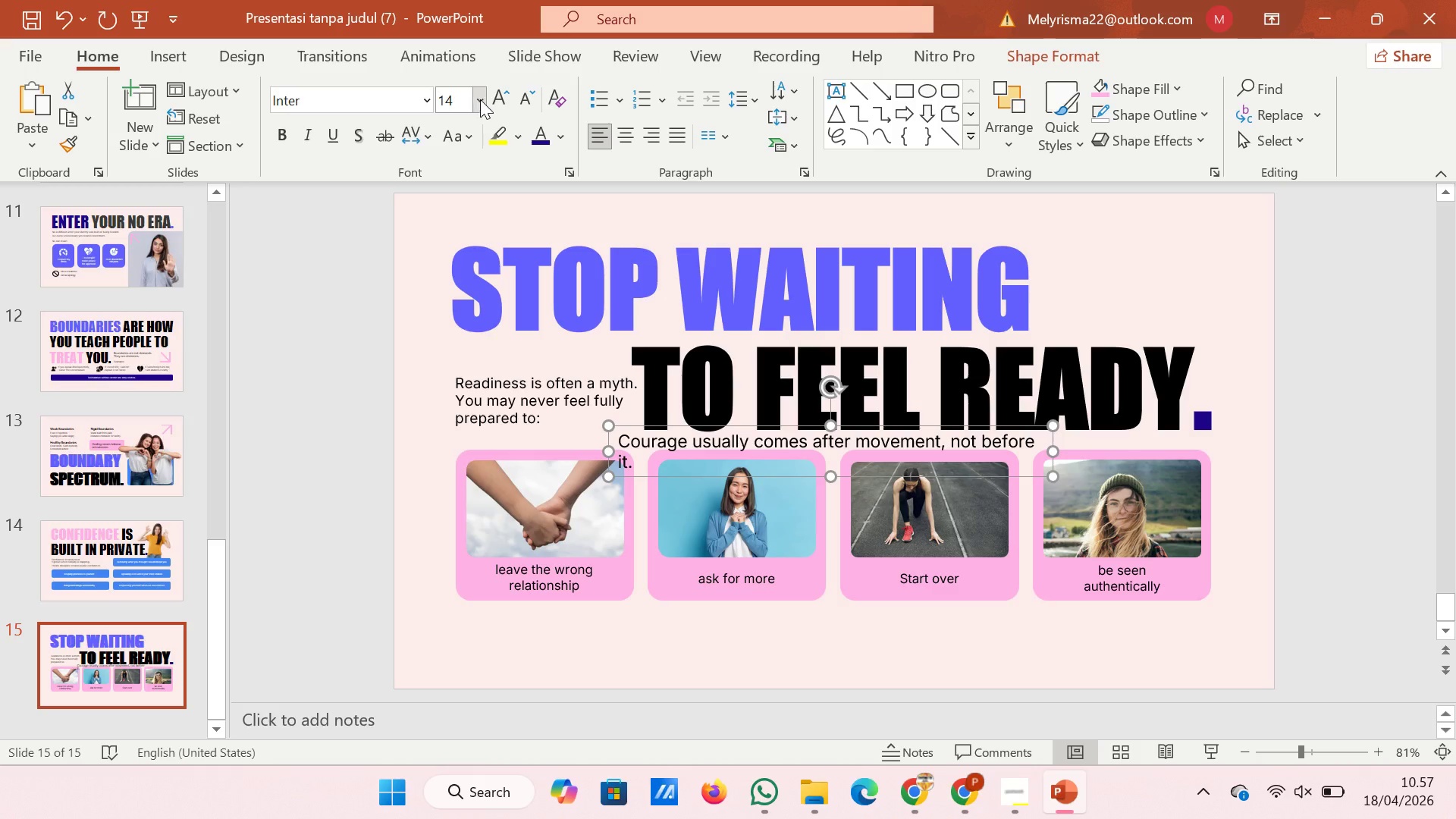 
left_click([525, 105])
 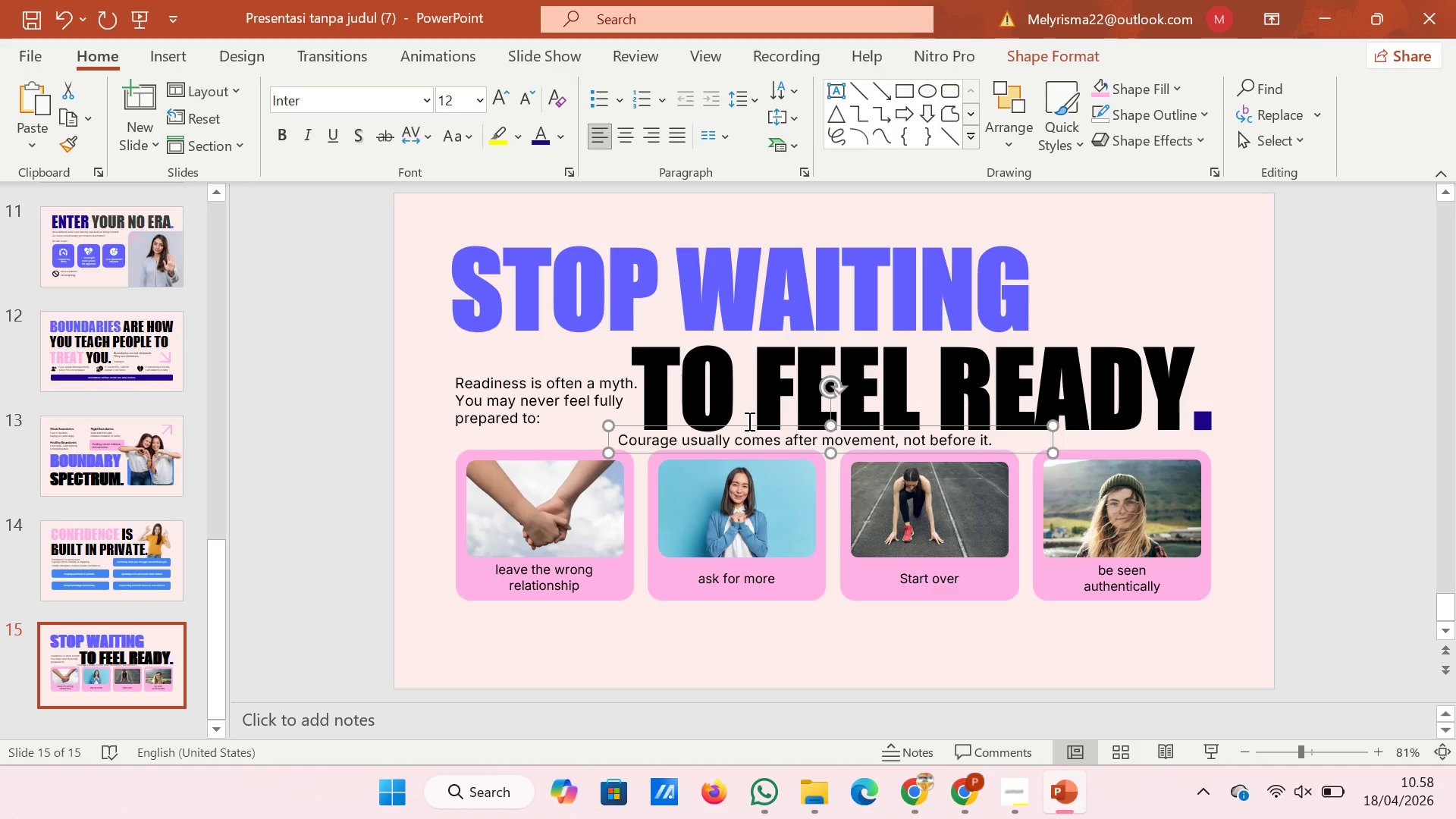 
left_click_drag(start_coordinate=[746, 426], to_coordinate=[757, 610])
 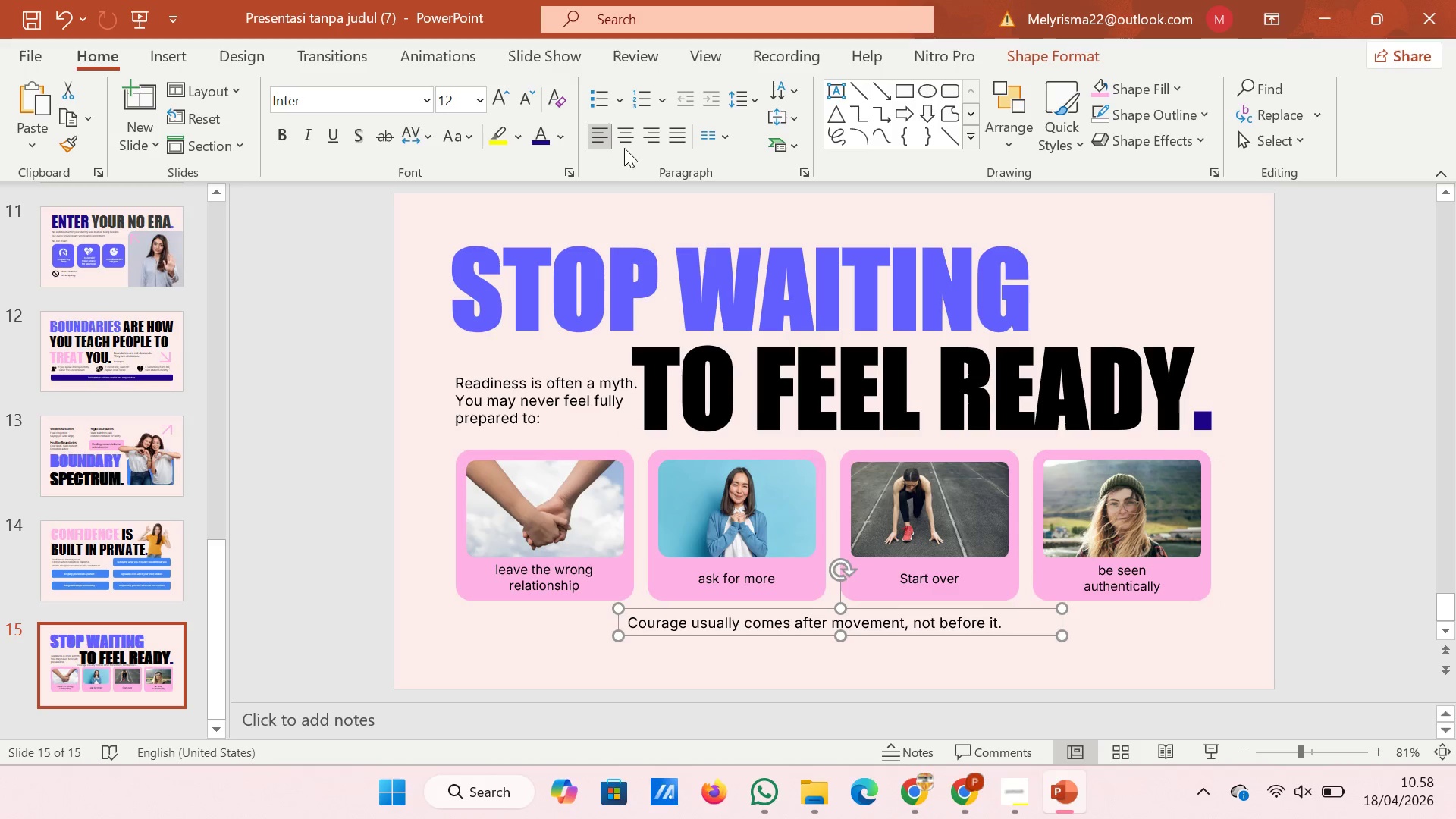 
left_click([620, 143])
 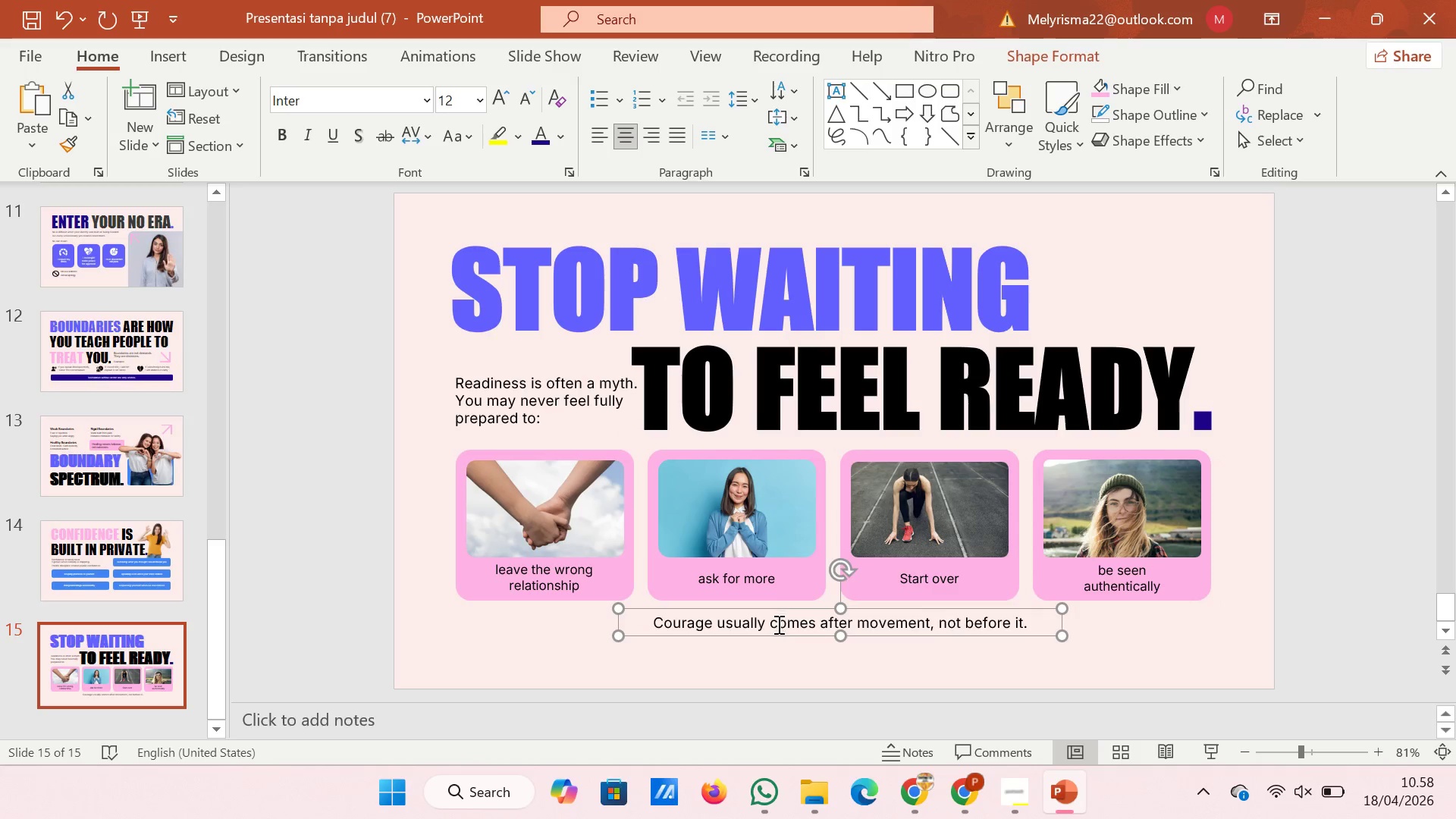 
left_click_drag(start_coordinate=[770, 609], to_coordinate=[764, 604])
 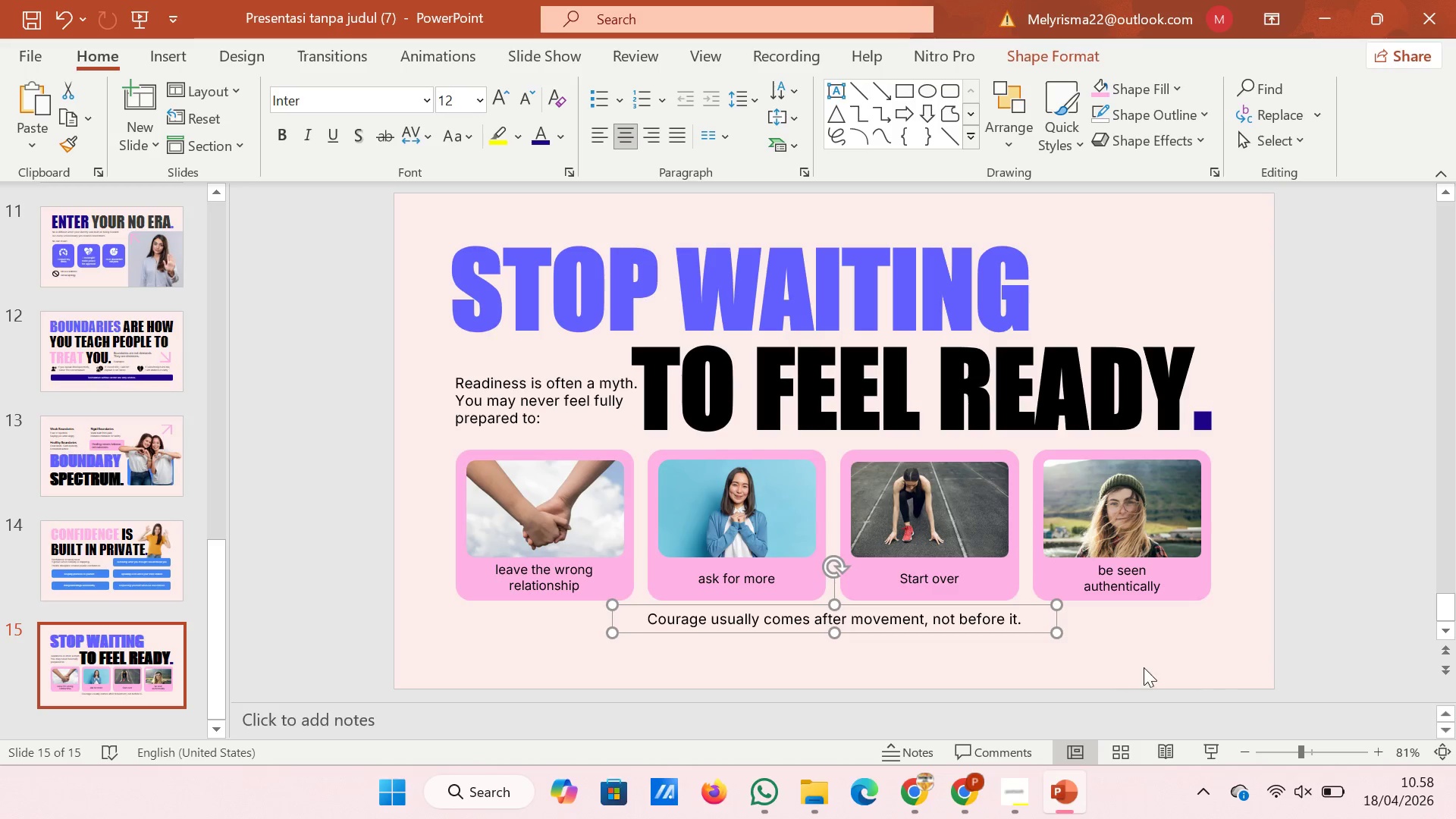 
double_click([1180, 651])
 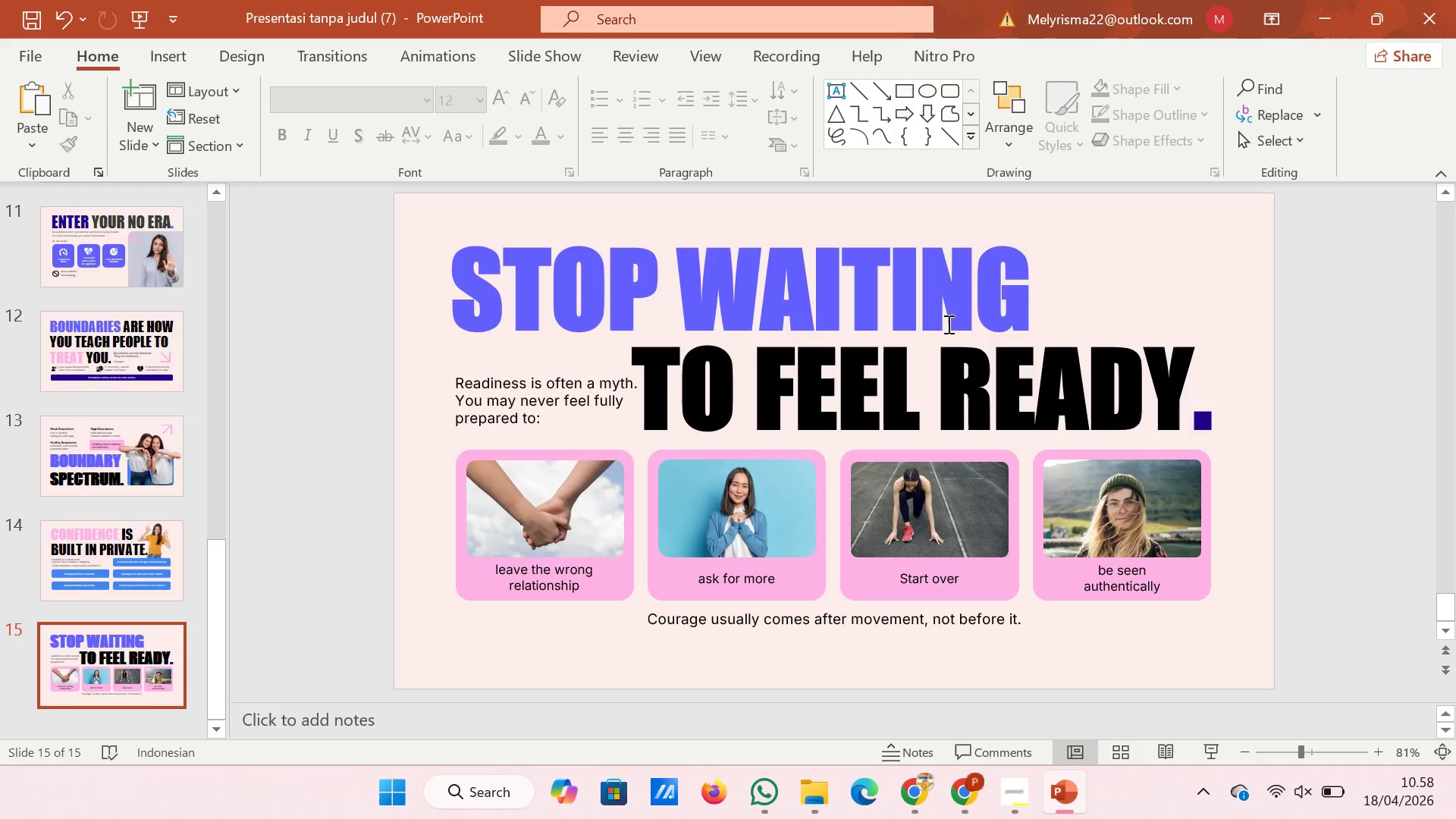 
left_click([143, 431])
 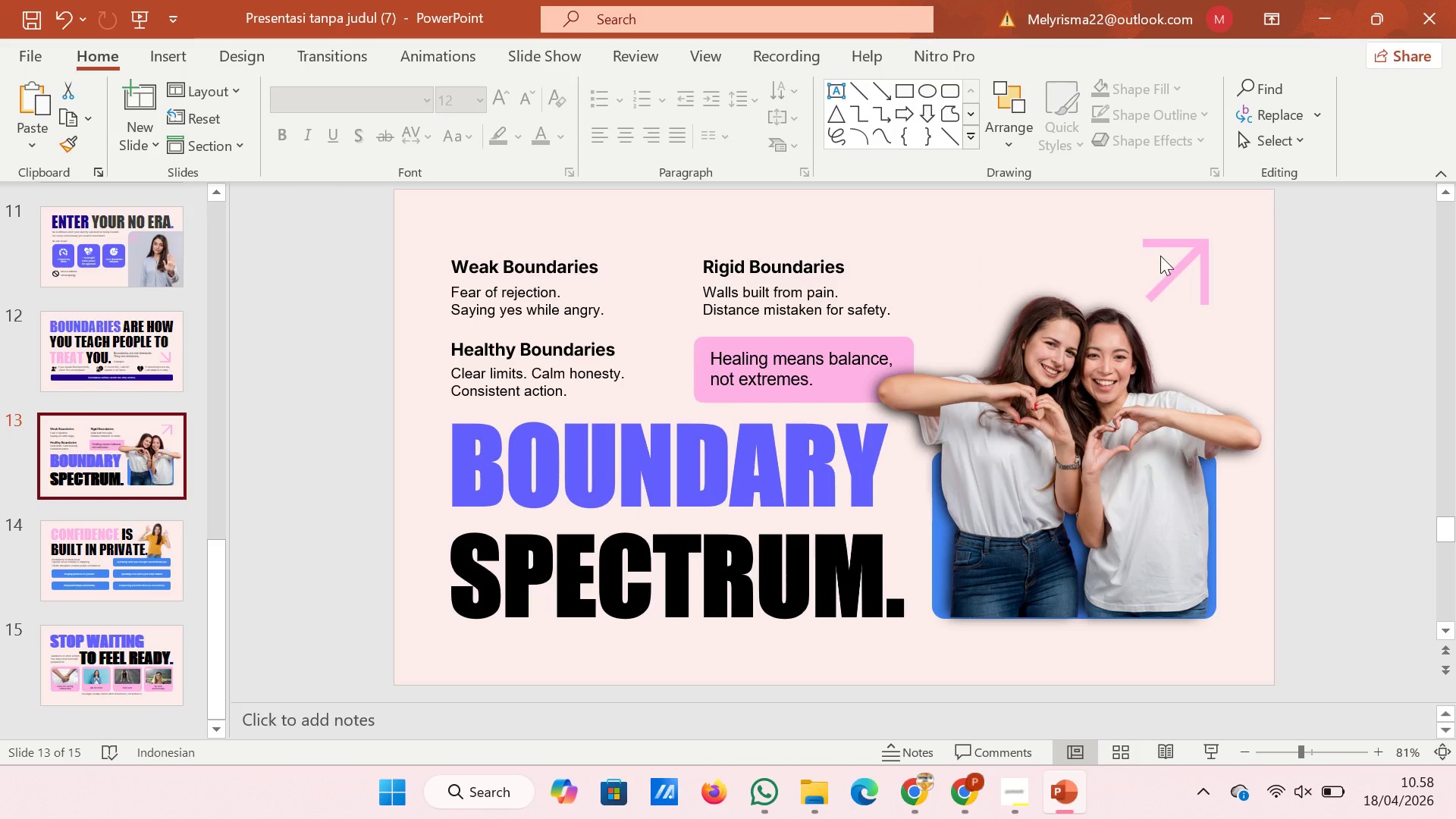 
left_click([1200, 243])
 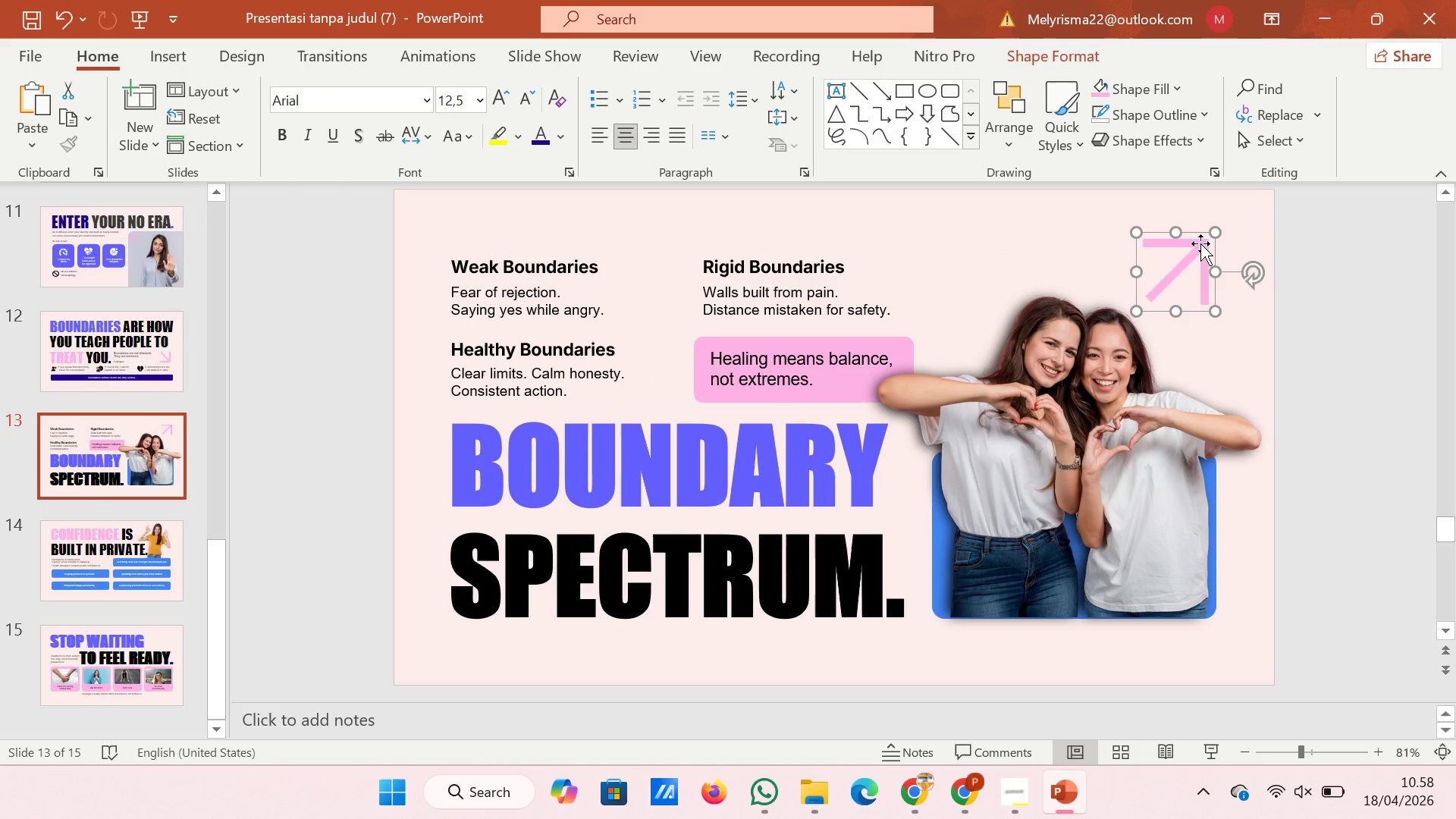 
hold_key(key=ControlLeft, duration=0.56)
 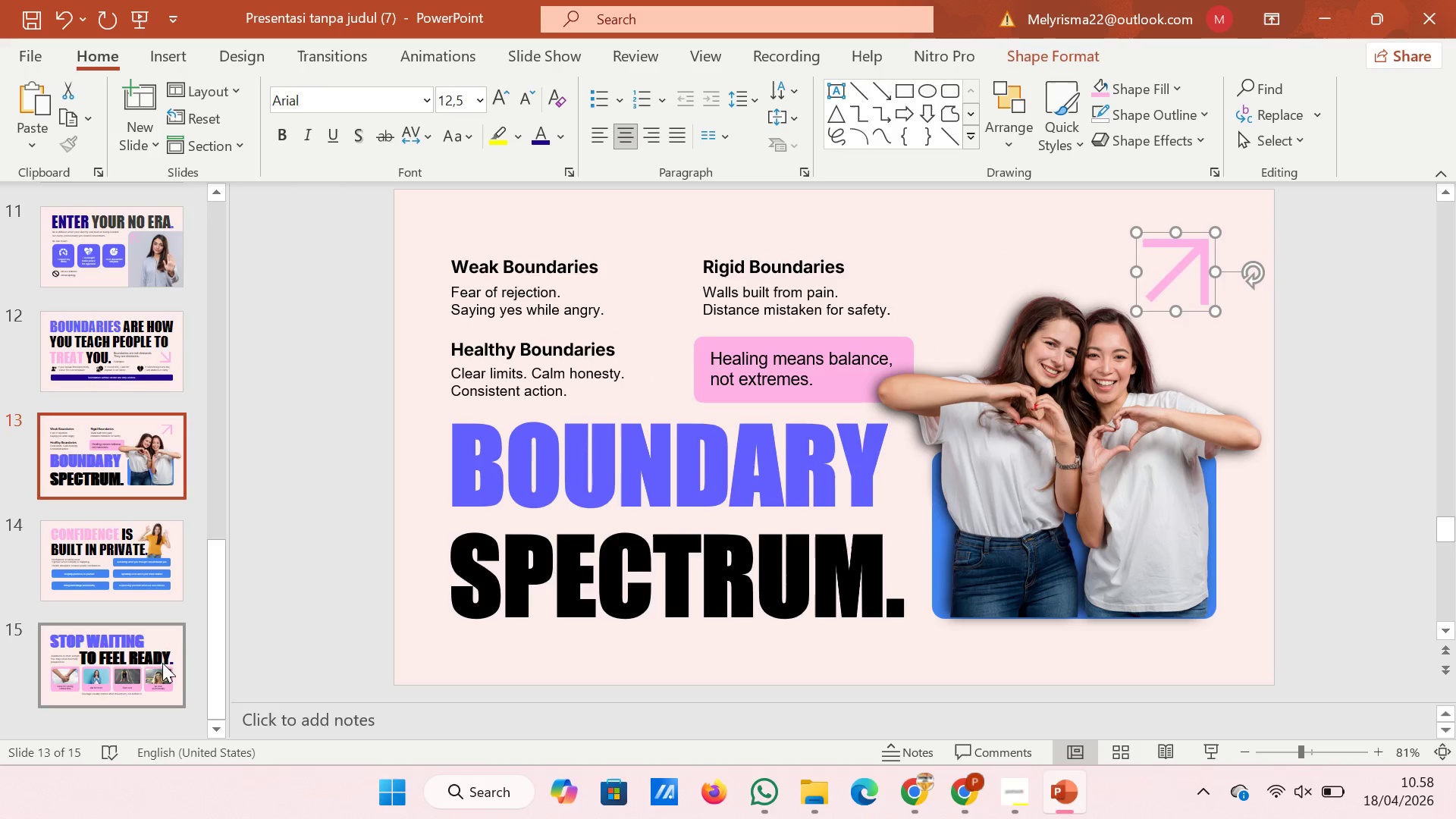 
left_click([144, 654])
 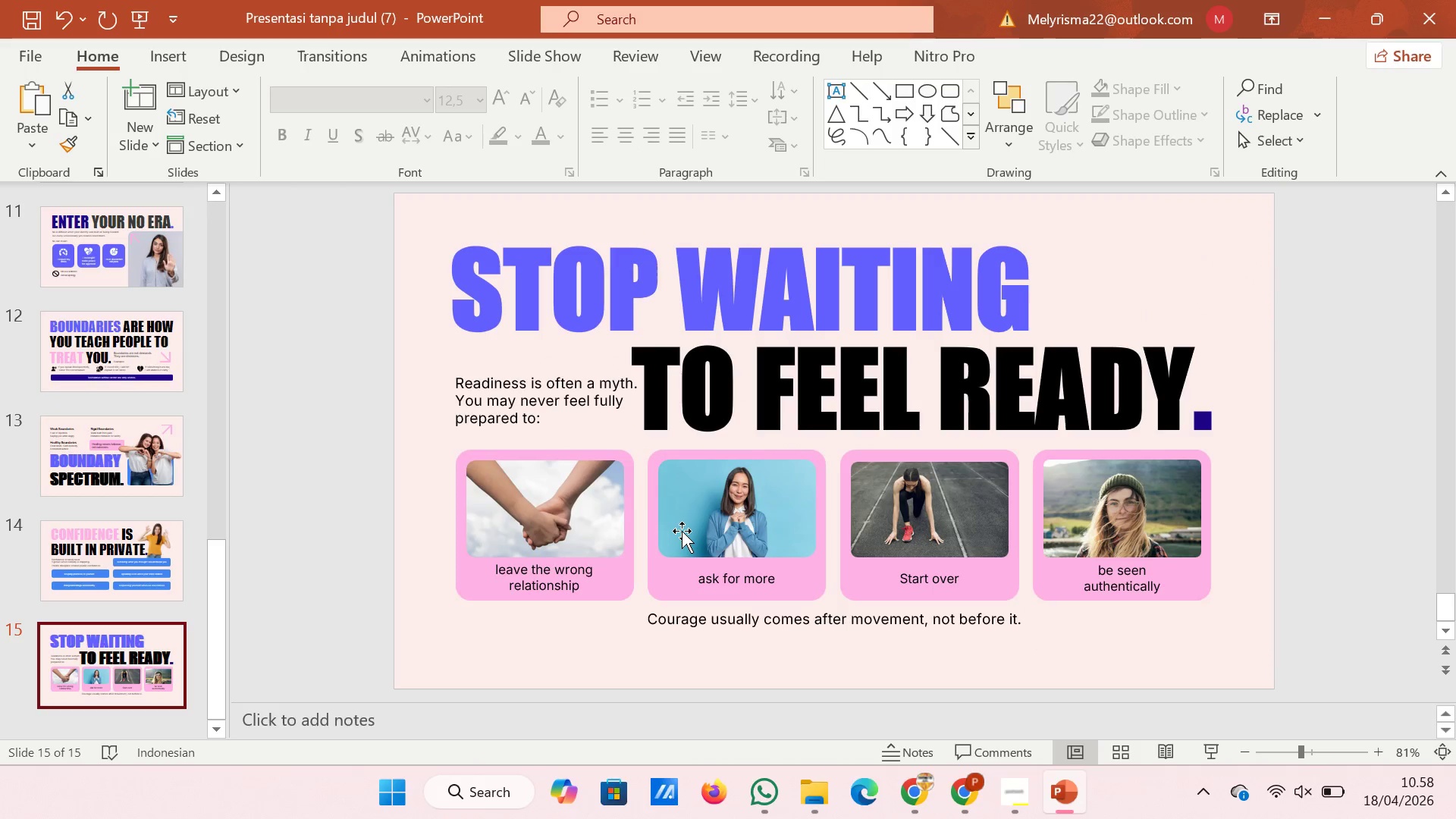 
key(Control+V)
 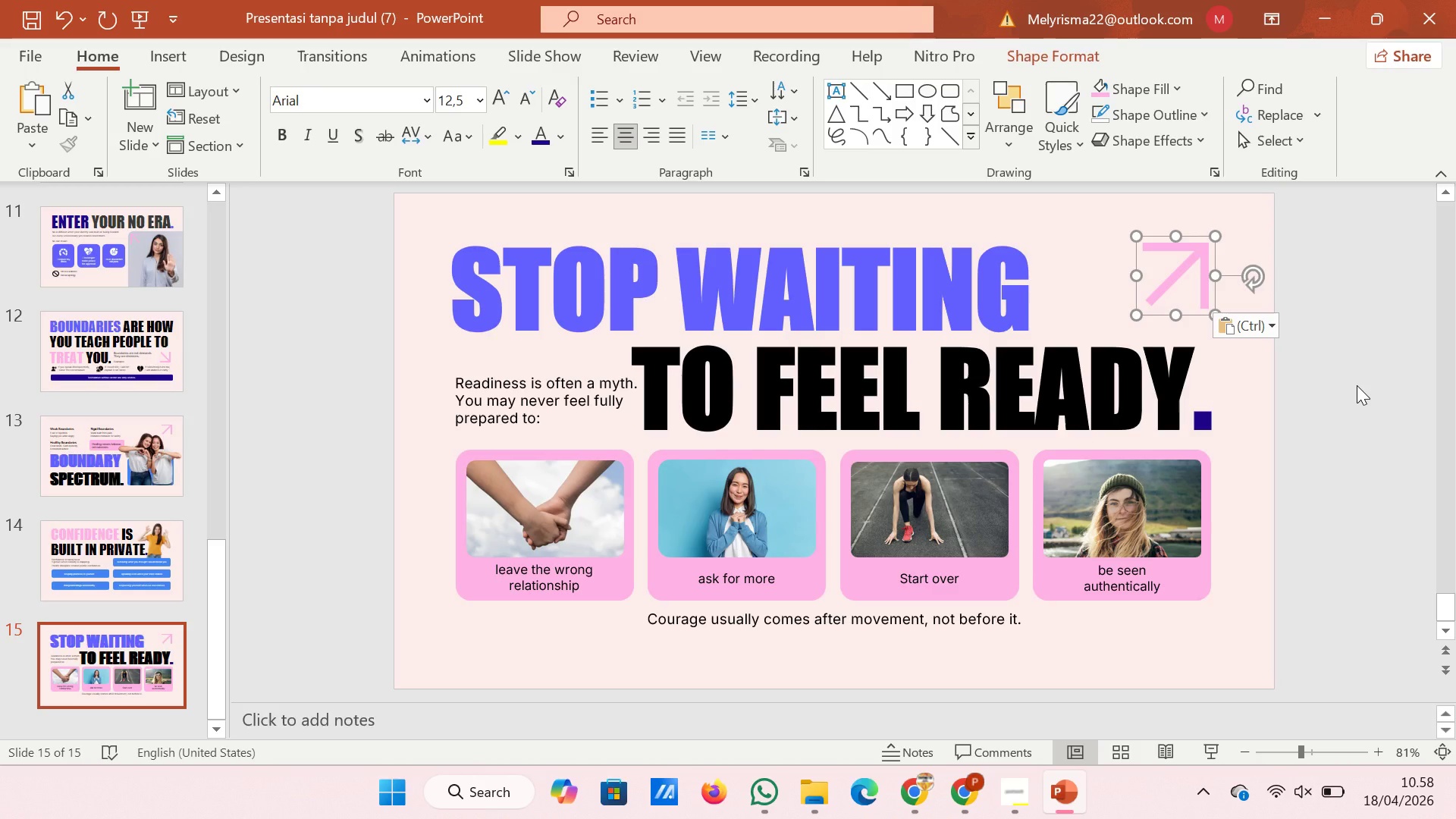 
left_click([1357, 385])
 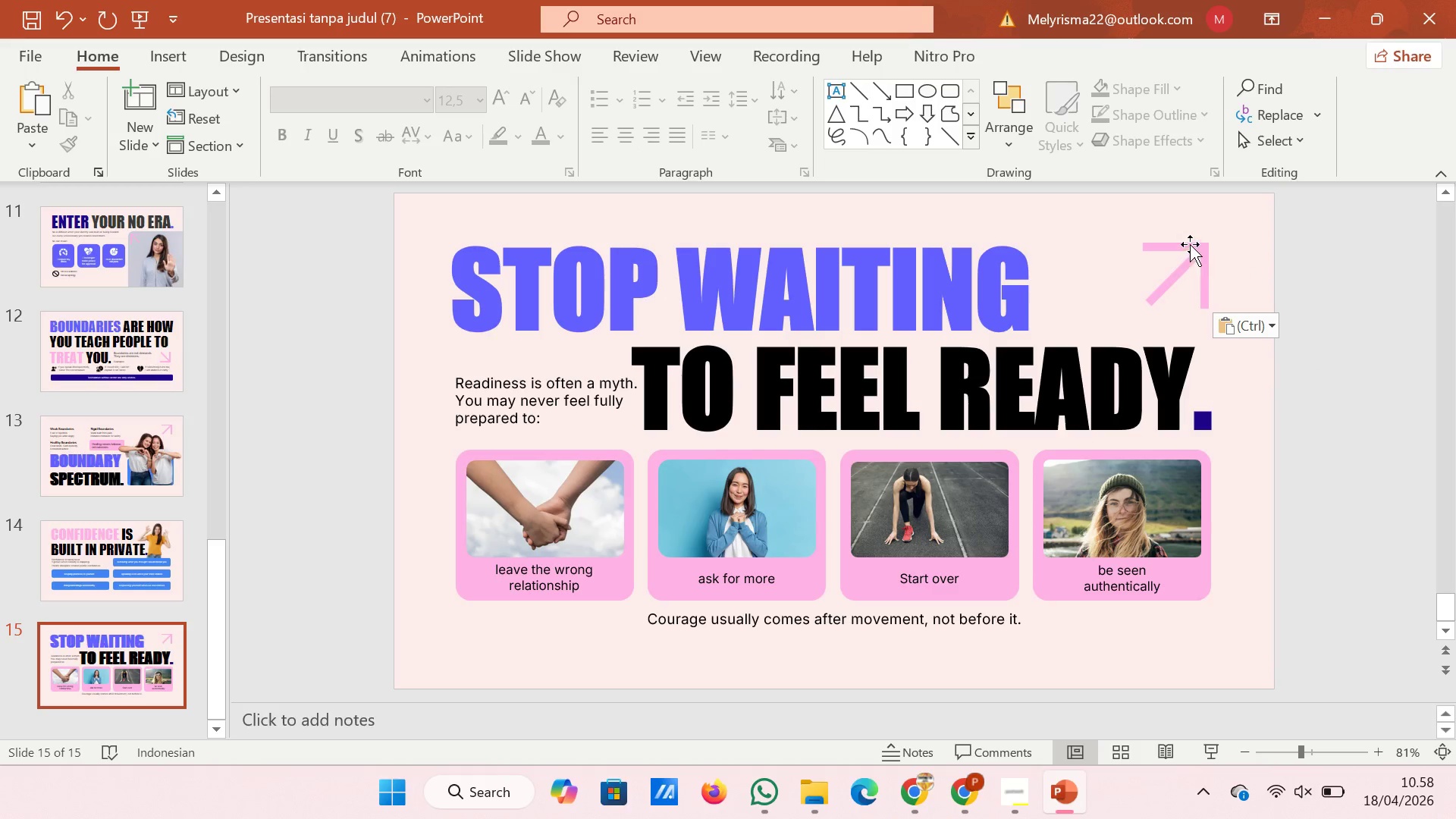 
left_click([1190, 244])
 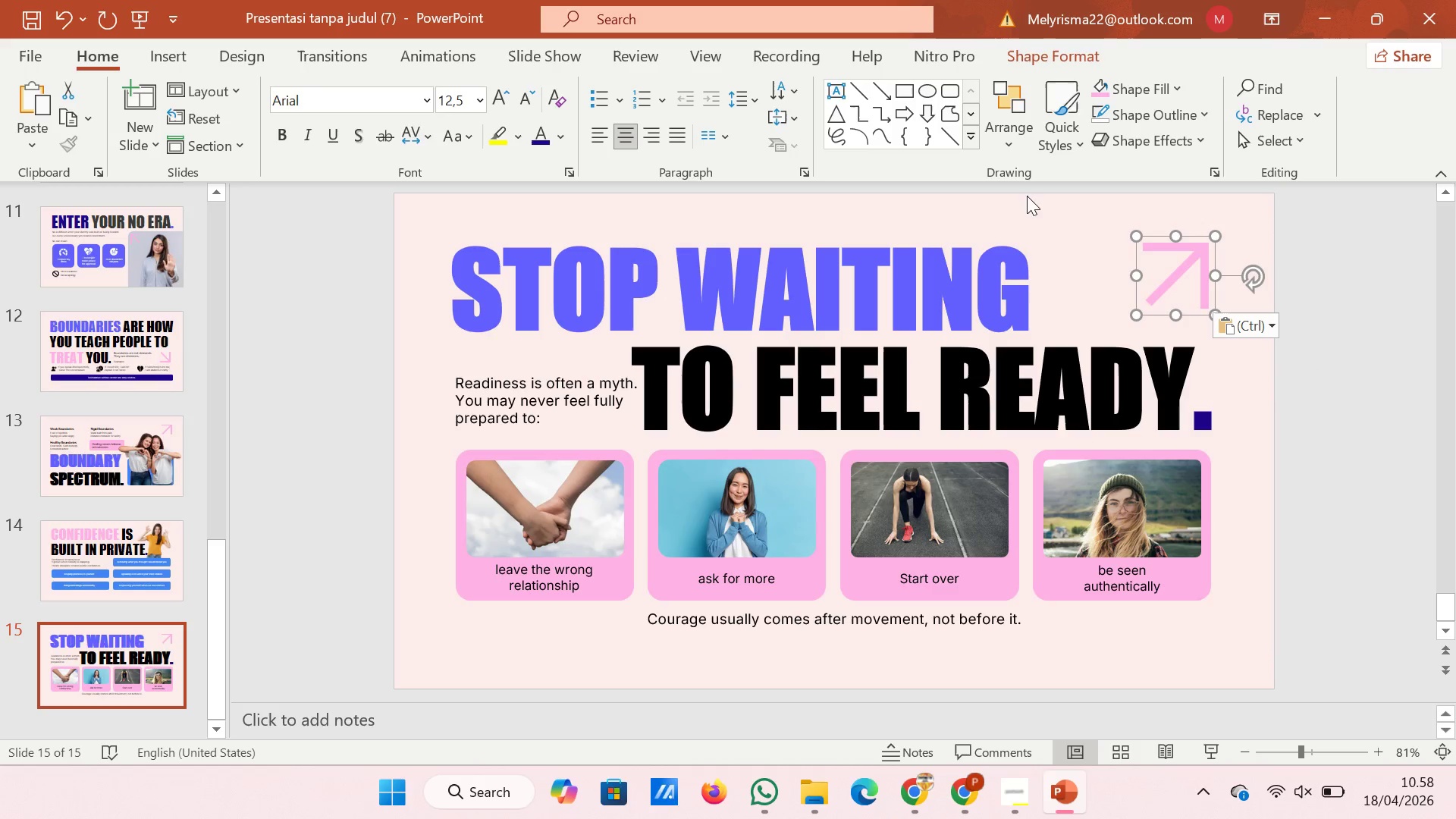 
wait(5.09)
 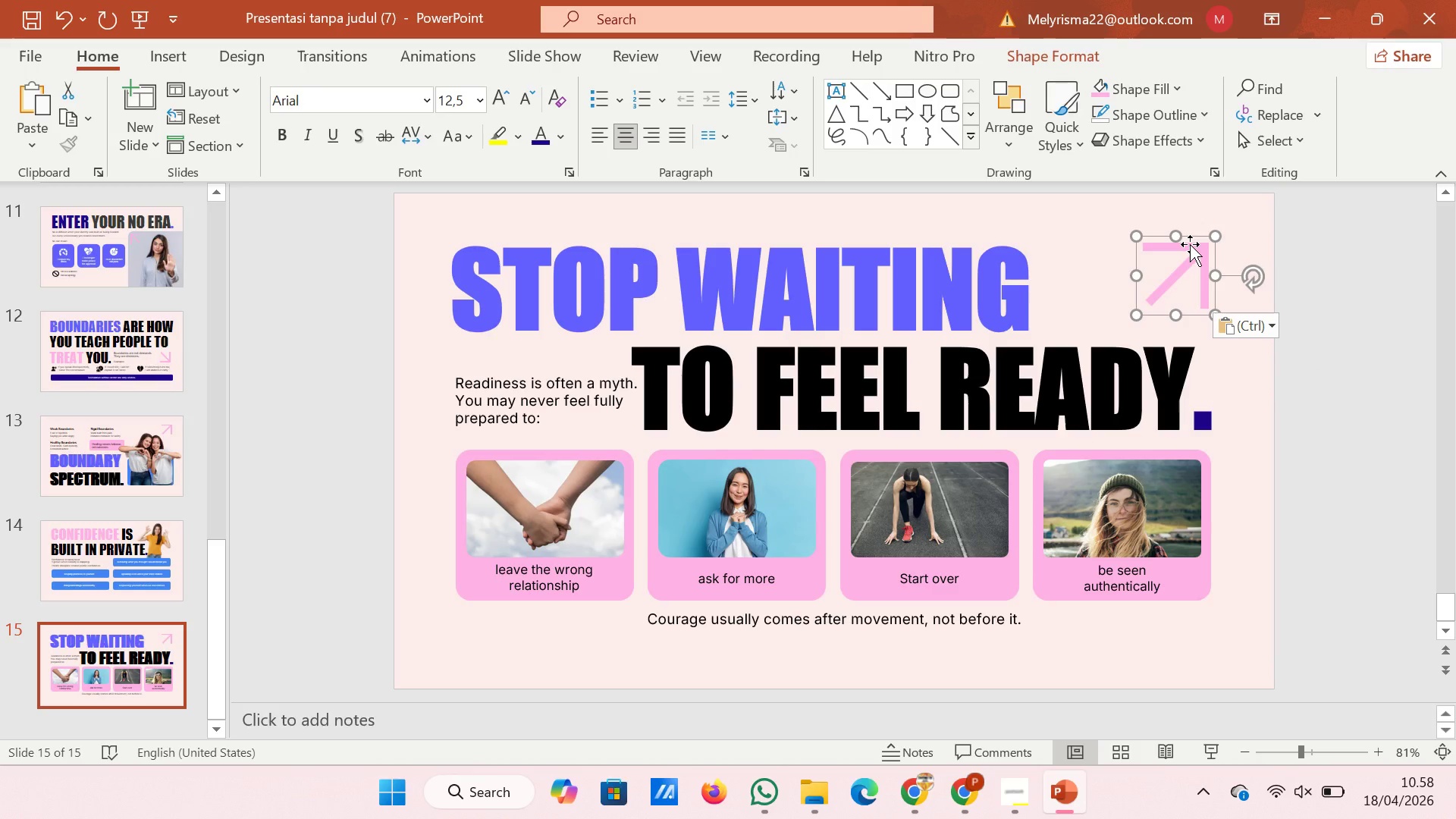 
left_click([1169, 92])
 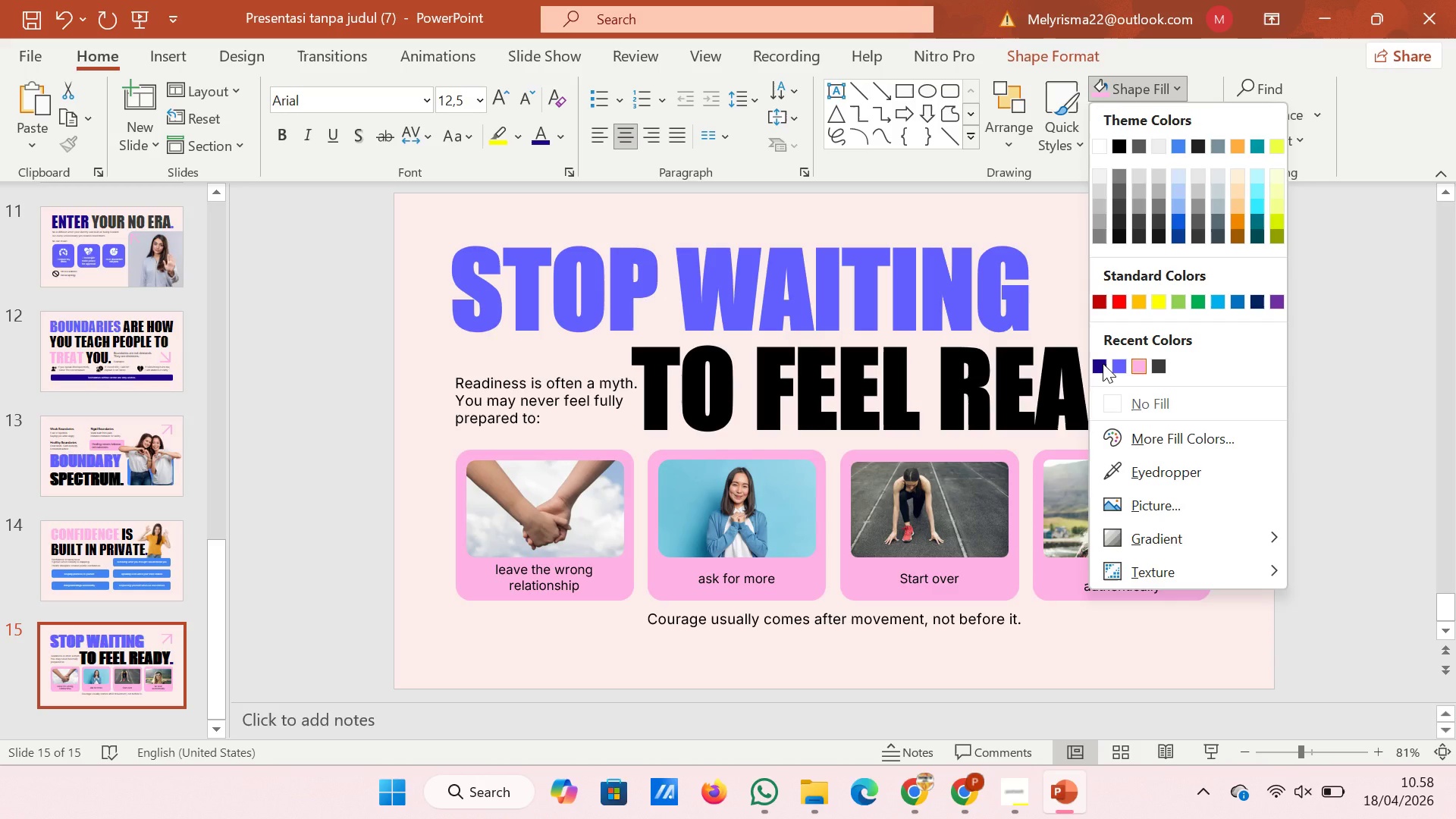 
left_click([1103, 363])
 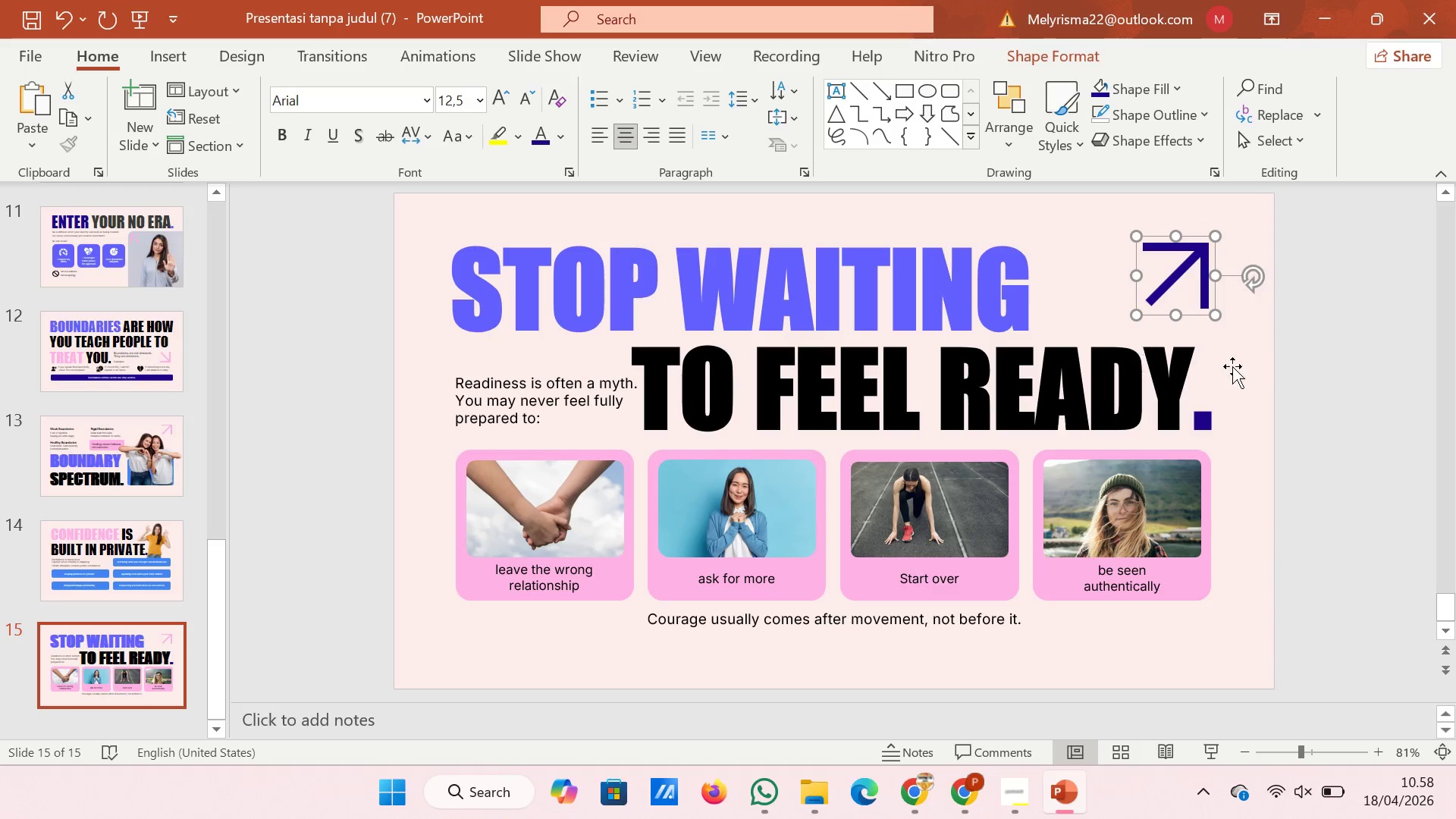 
left_click([1302, 383])
 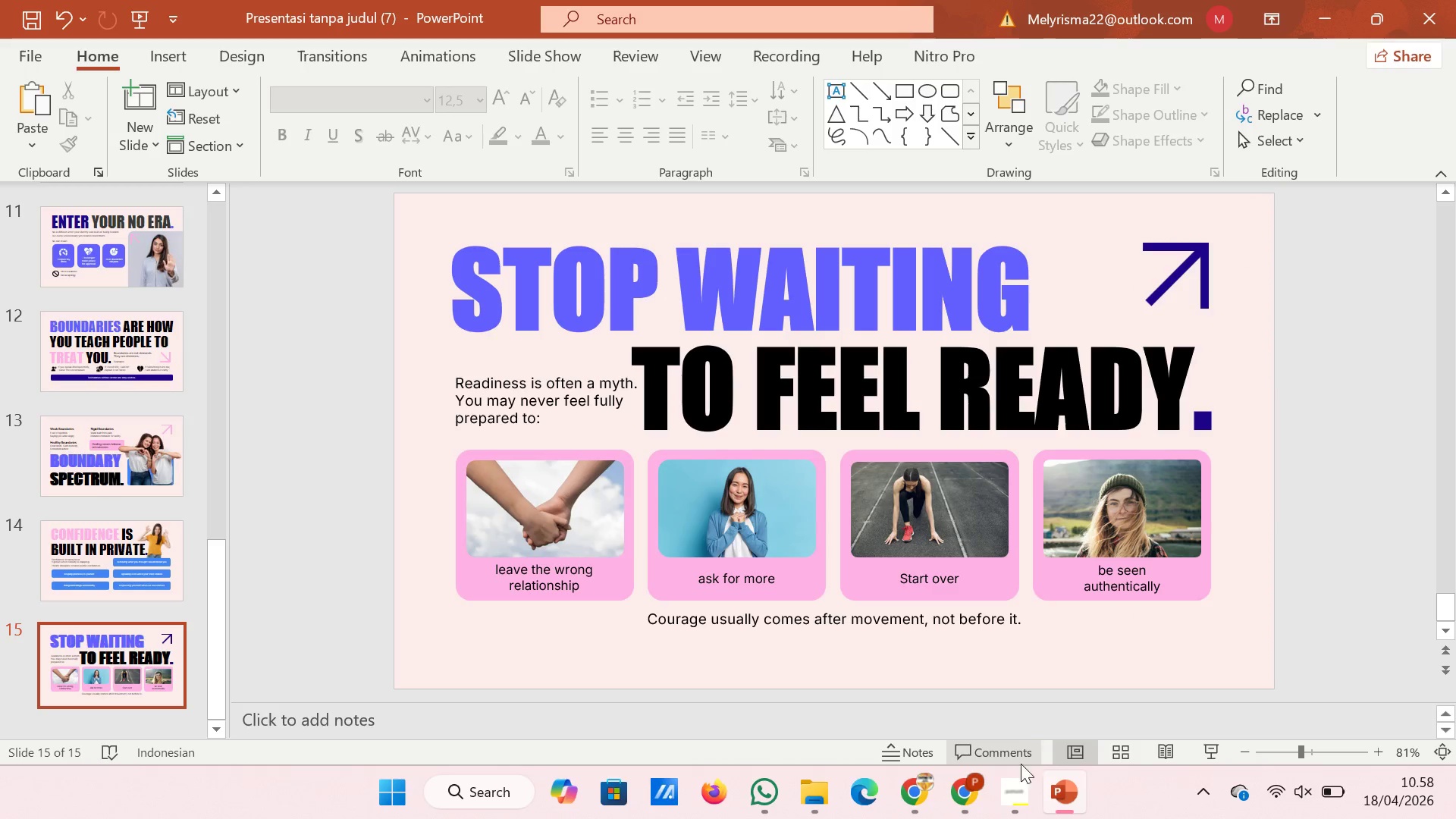 
left_click([1008, 789])